 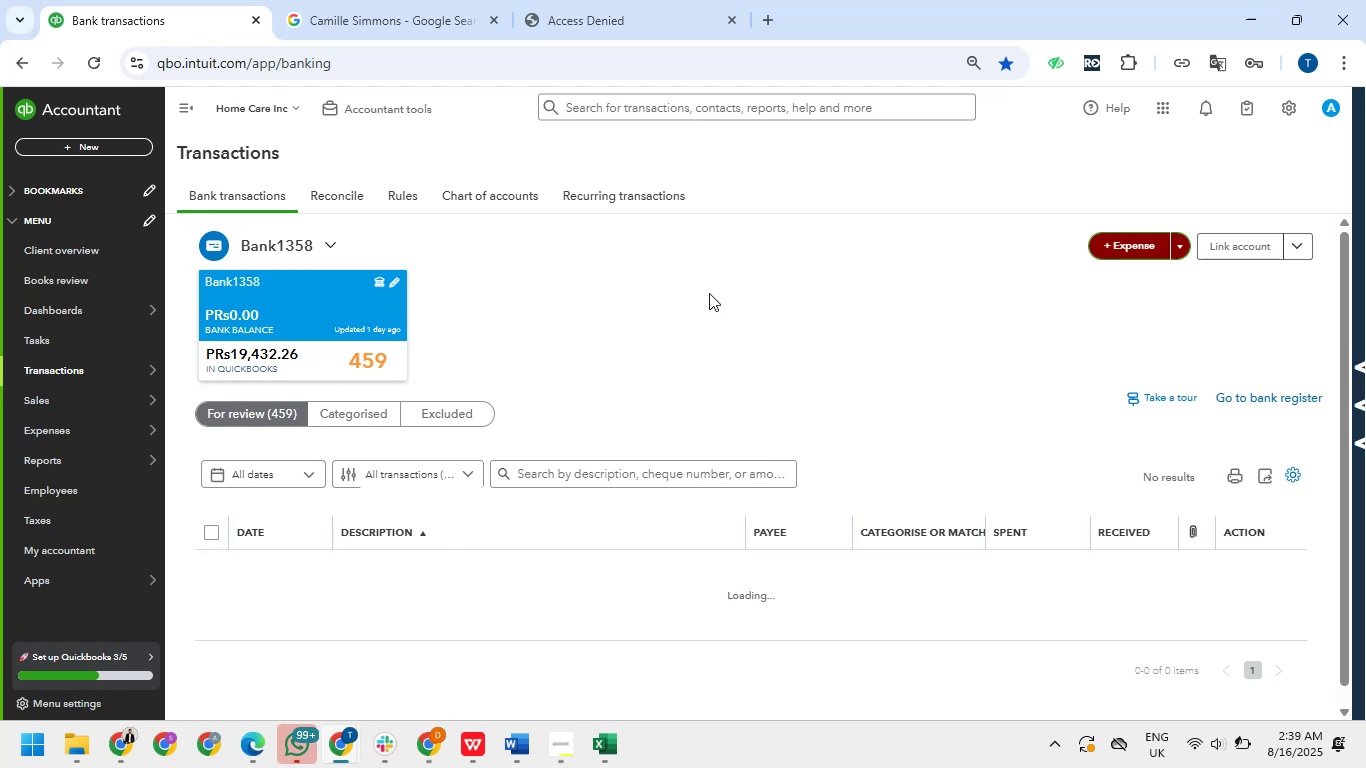 
scroll: coordinate [711, 355], scroll_direction: down, amount: 10.0
 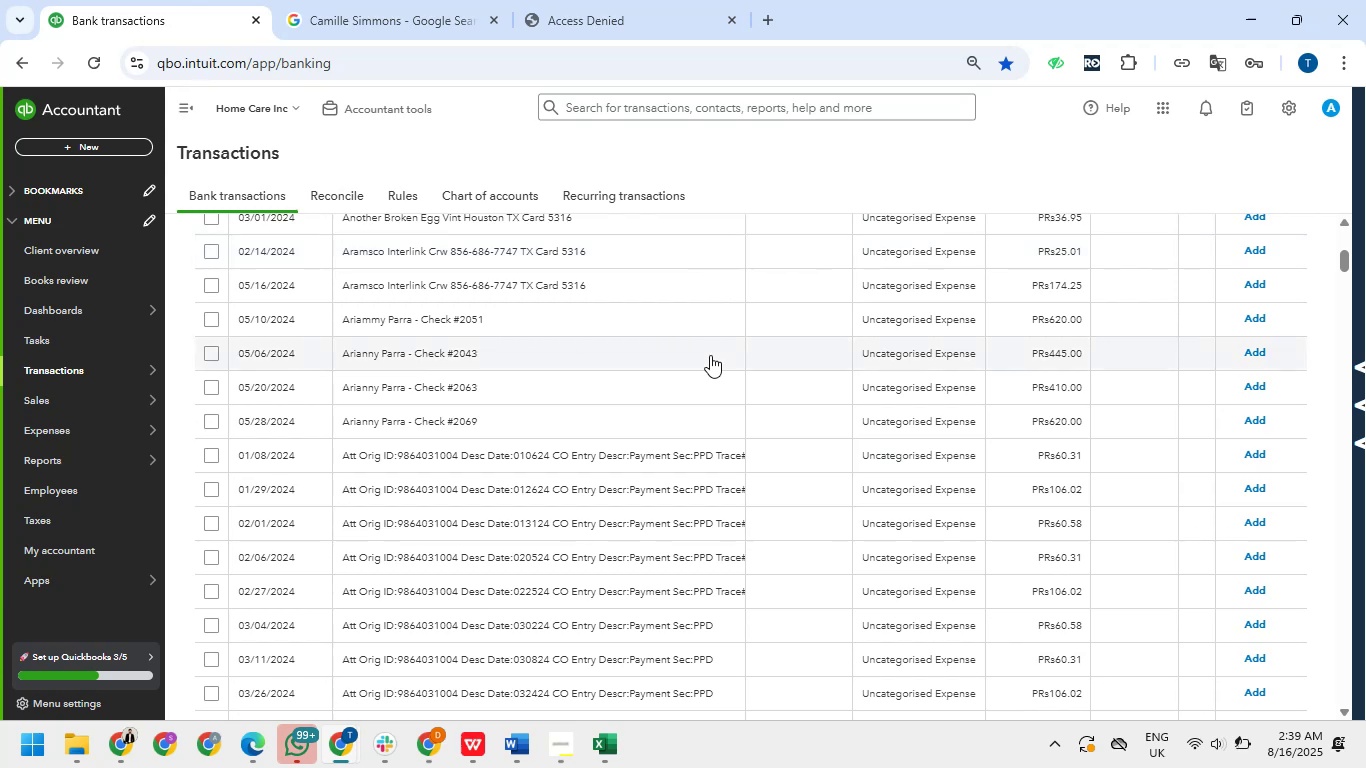 
wait(9.3)
 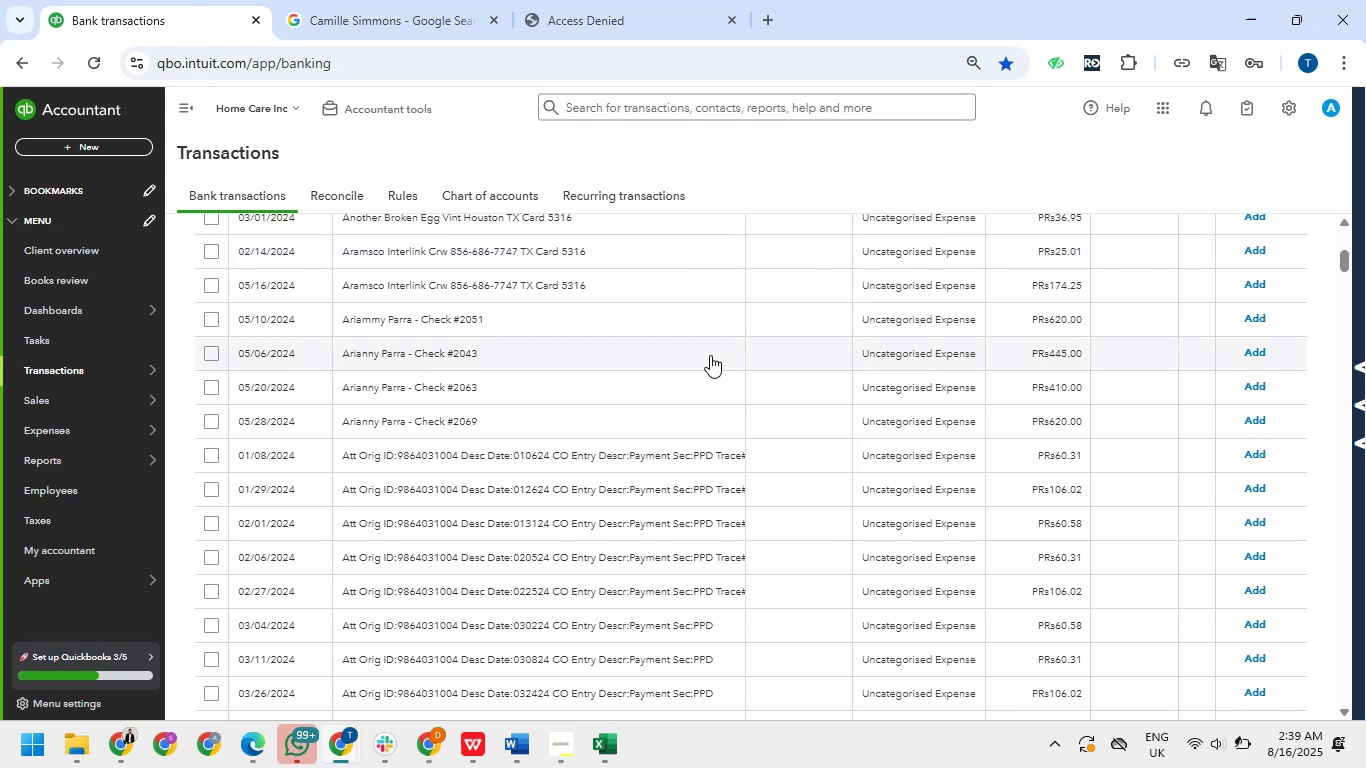 
left_click([205, 318])
 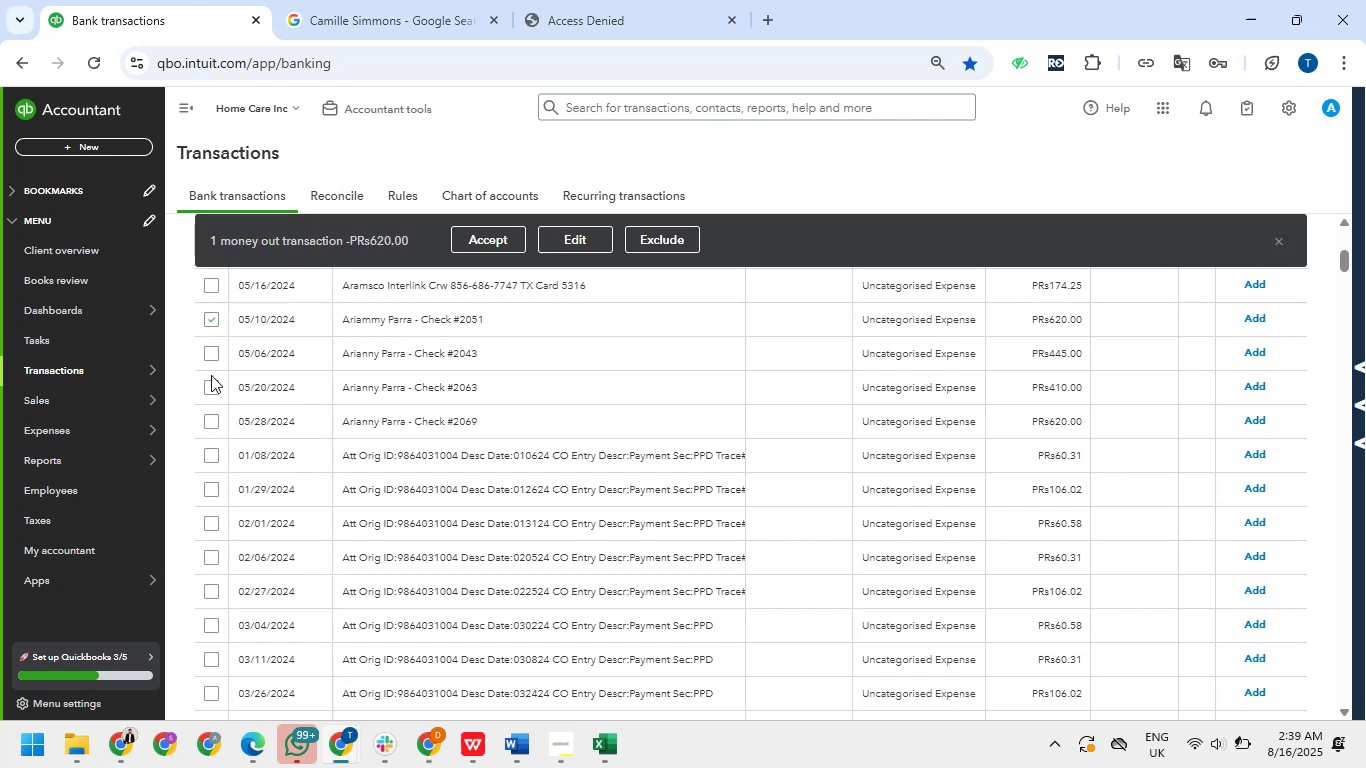 
left_click([215, 347])
 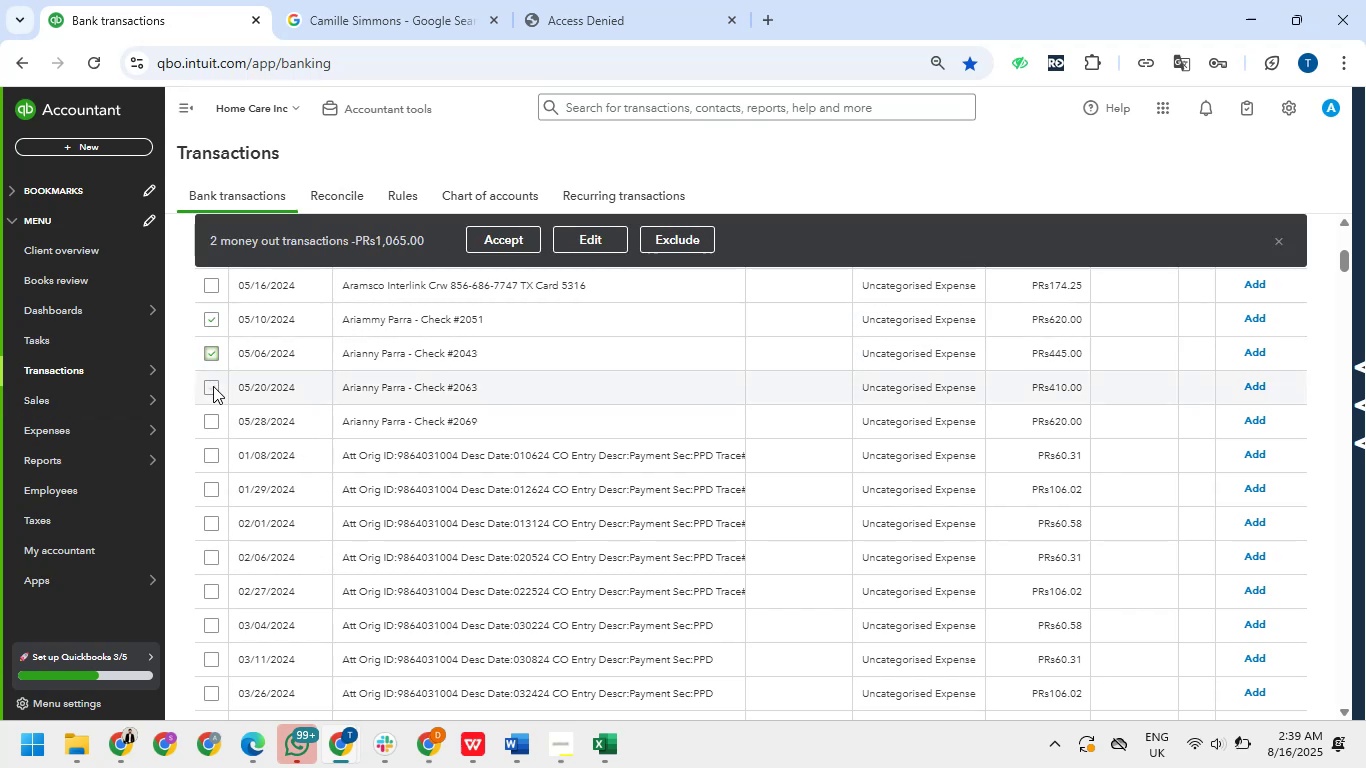 
left_click([213, 386])
 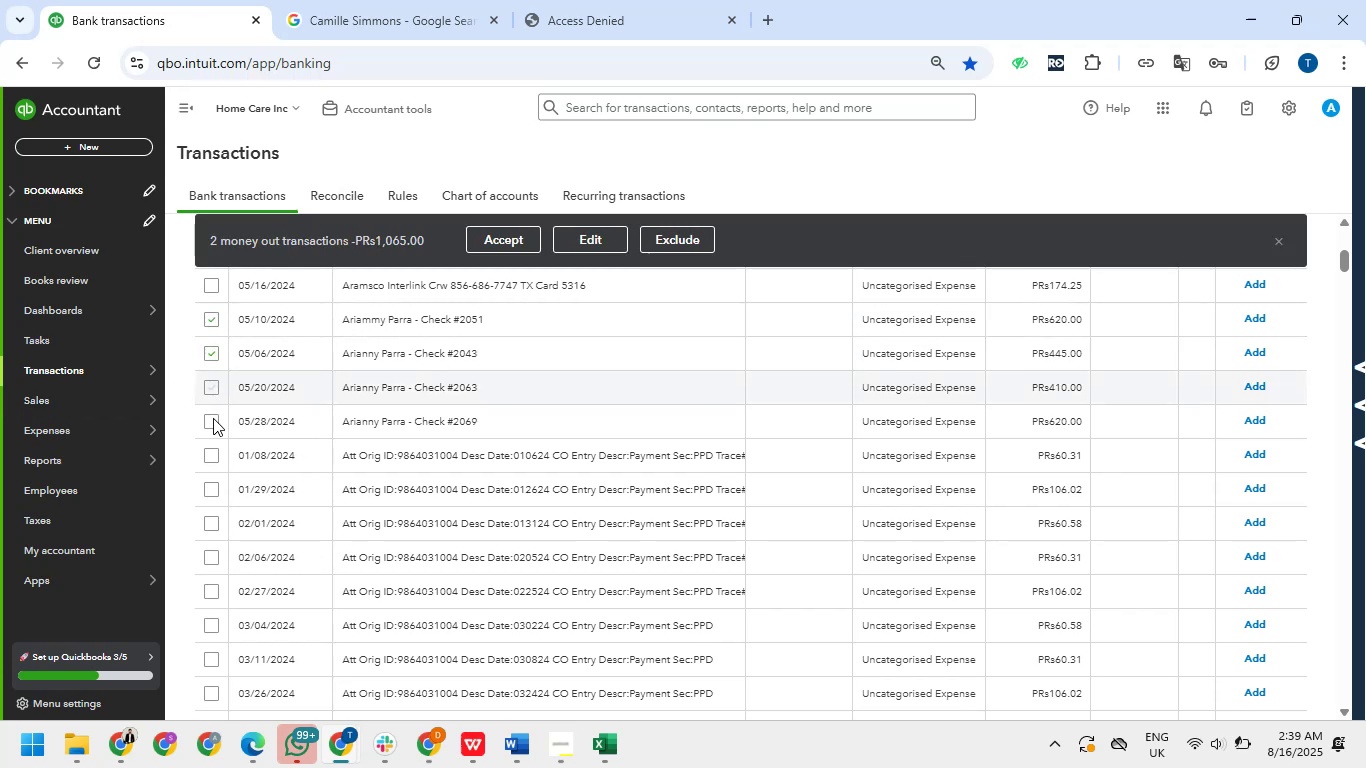 
left_click([213, 418])
 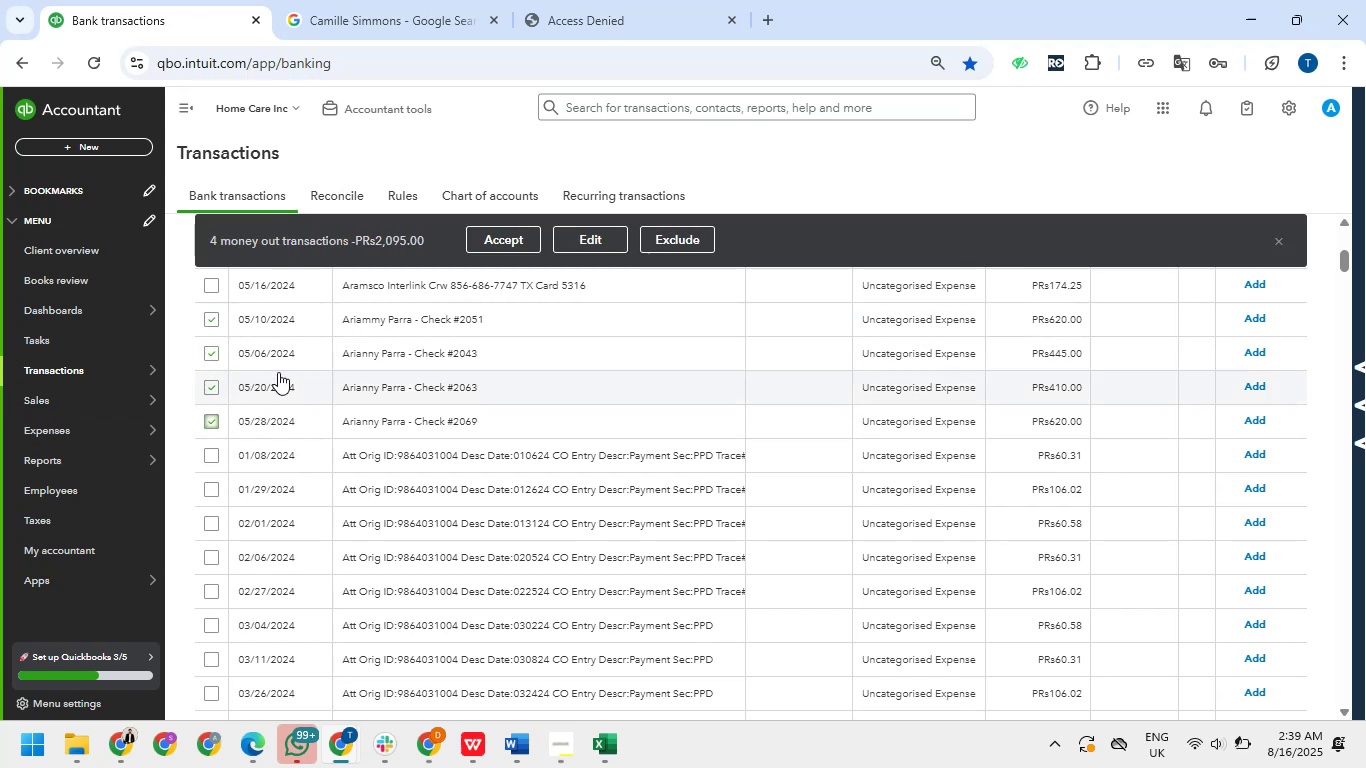 
wait(6.78)
 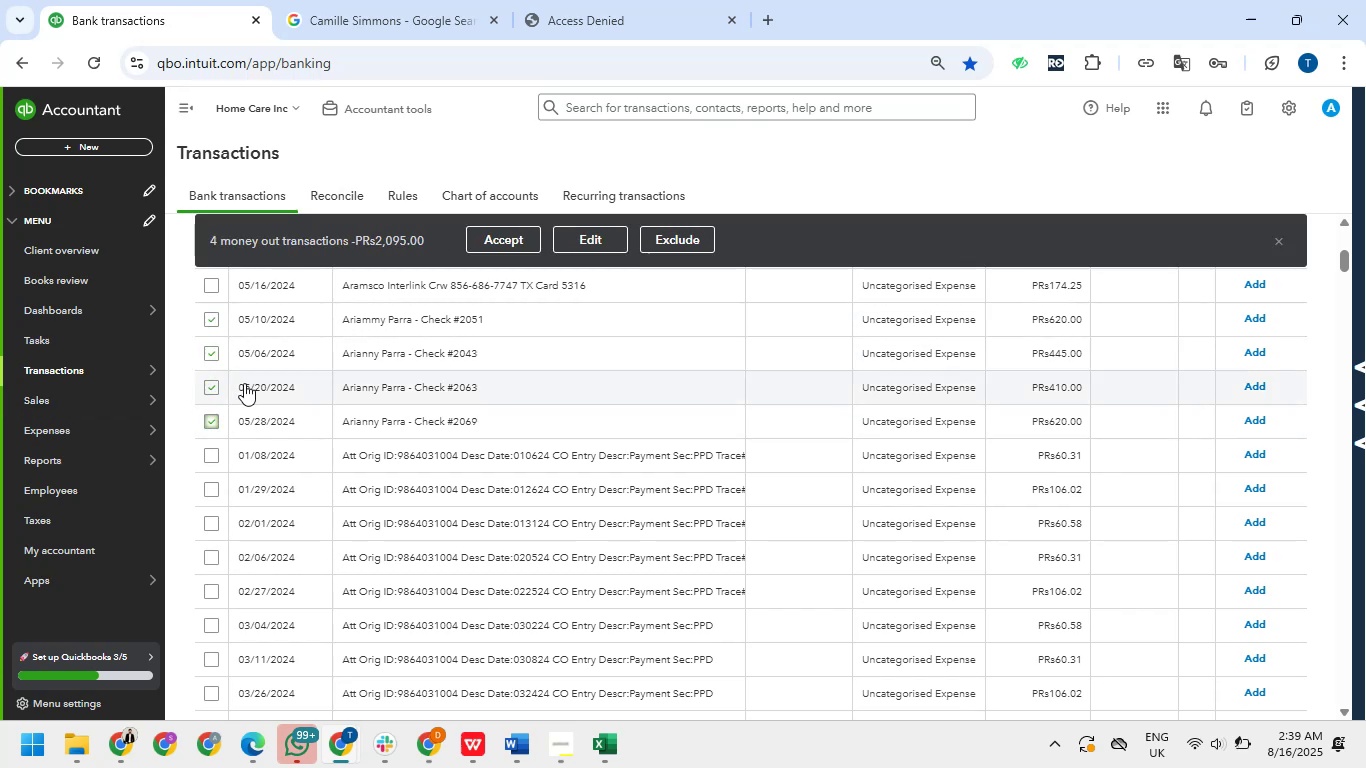 
left_click_drag(start_coordinate=[340, 389], to_coordinate=[403, 386])
 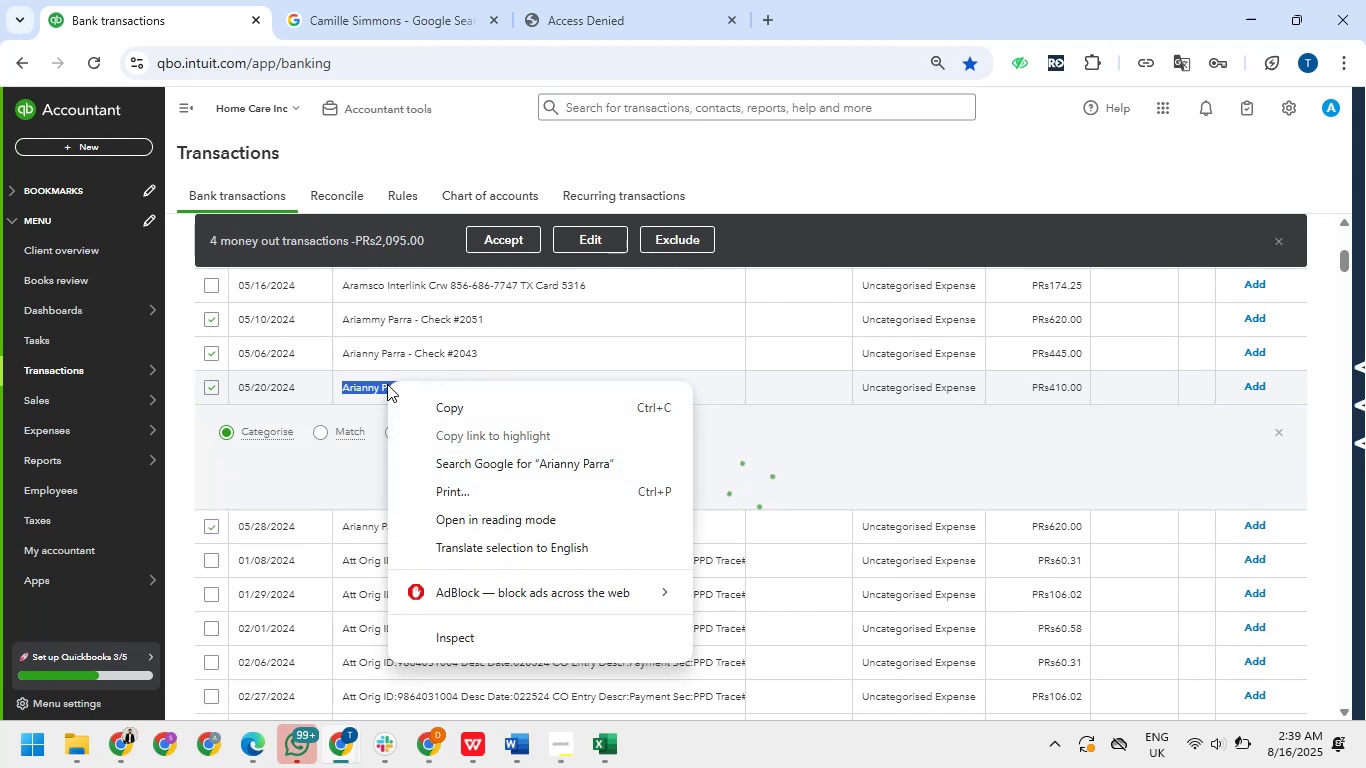 
left_click([456, 415])
 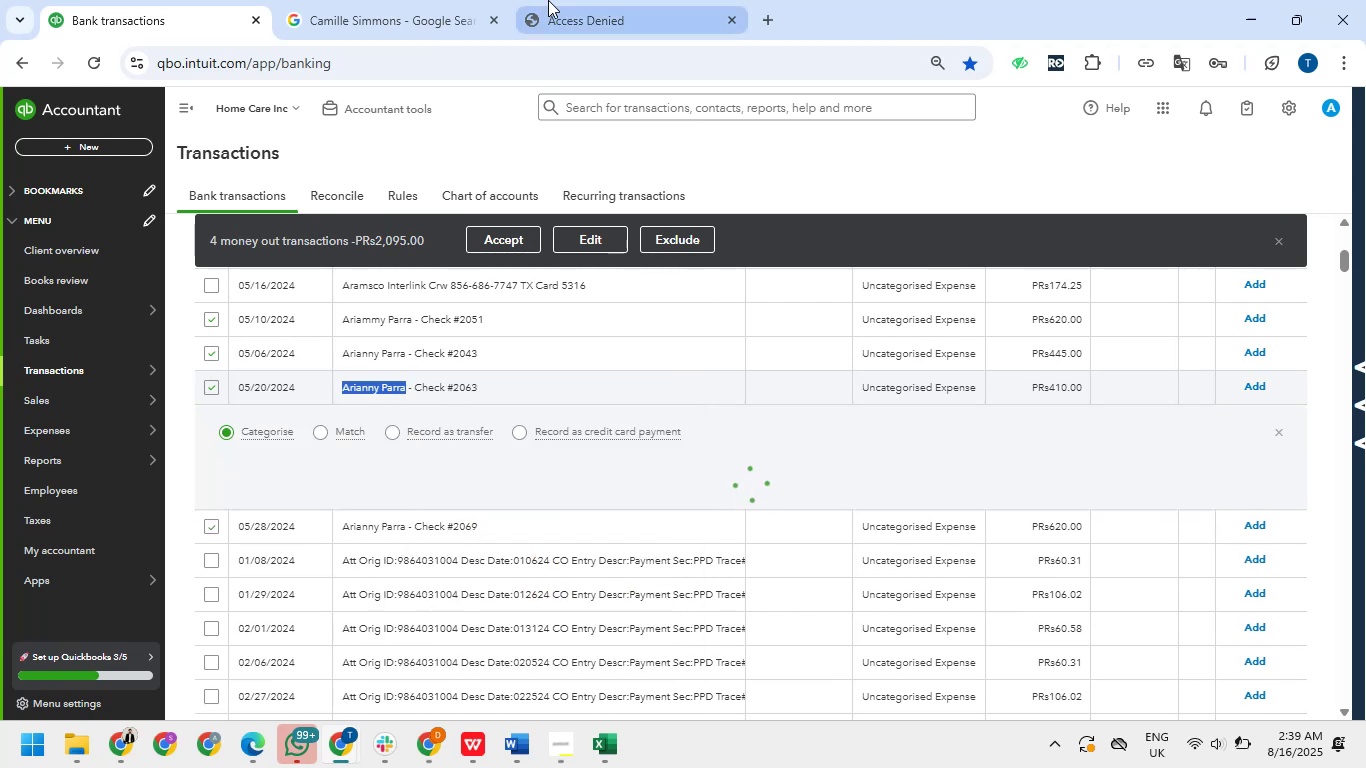 
right_click([548, 0])
 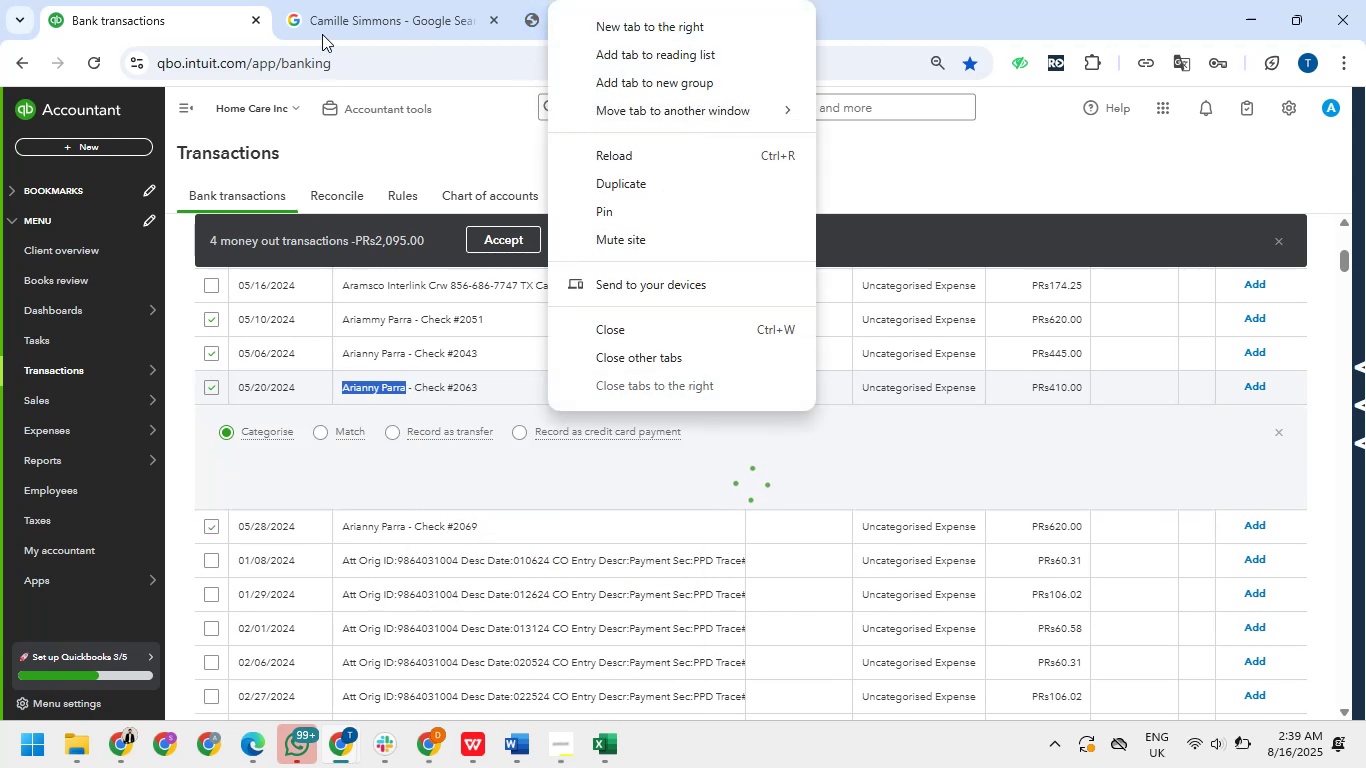 
left_click([341, 14])
 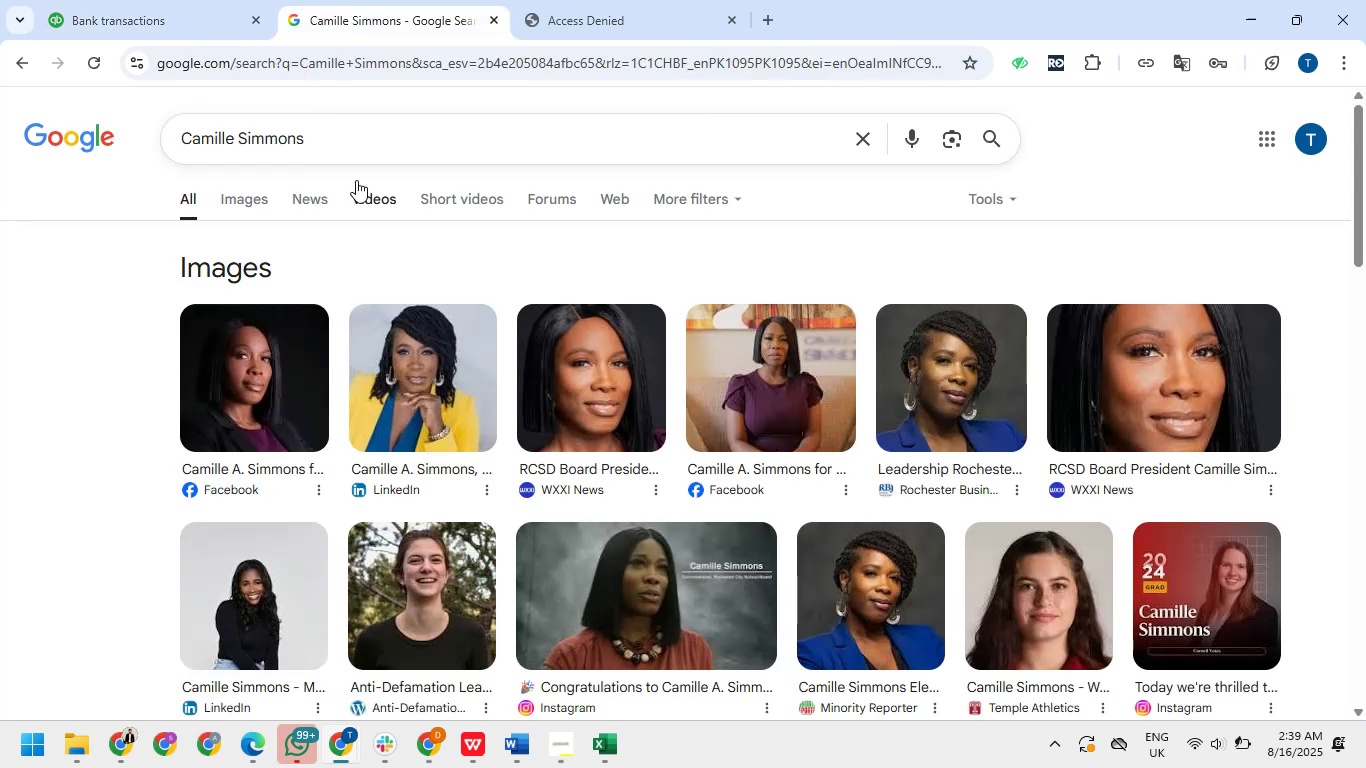 
left_click_drag(start_coordinate=[349, 143], to_coordinate=[134, 130])
 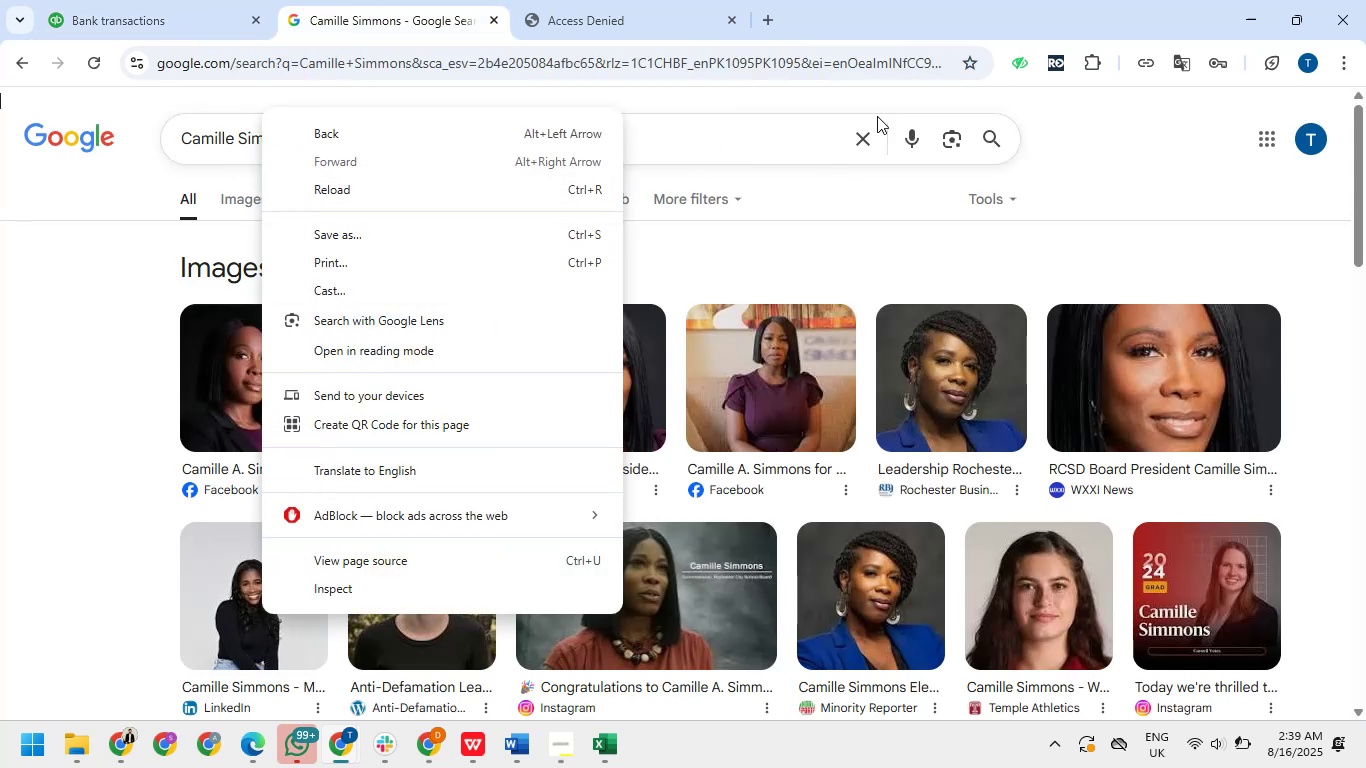 
wait(5.17)
 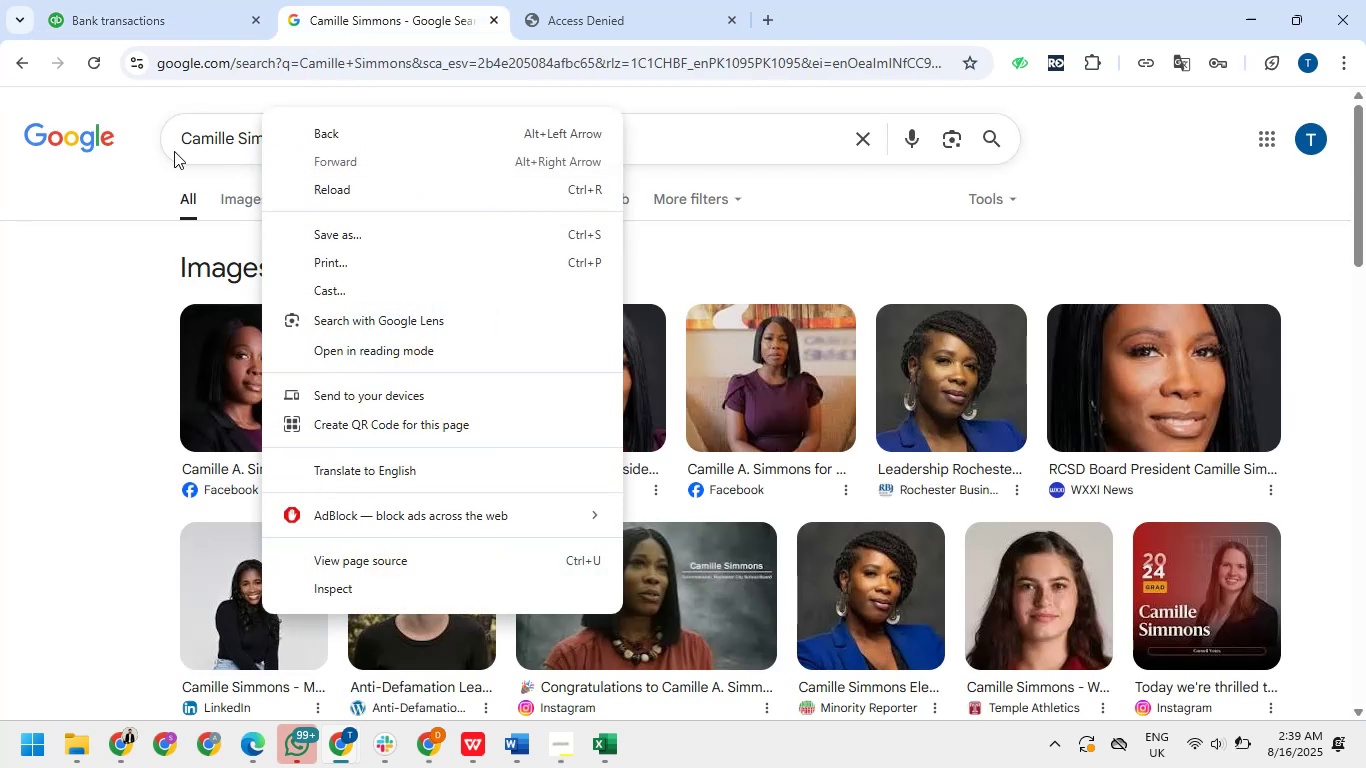 
double_click([868, 136])
 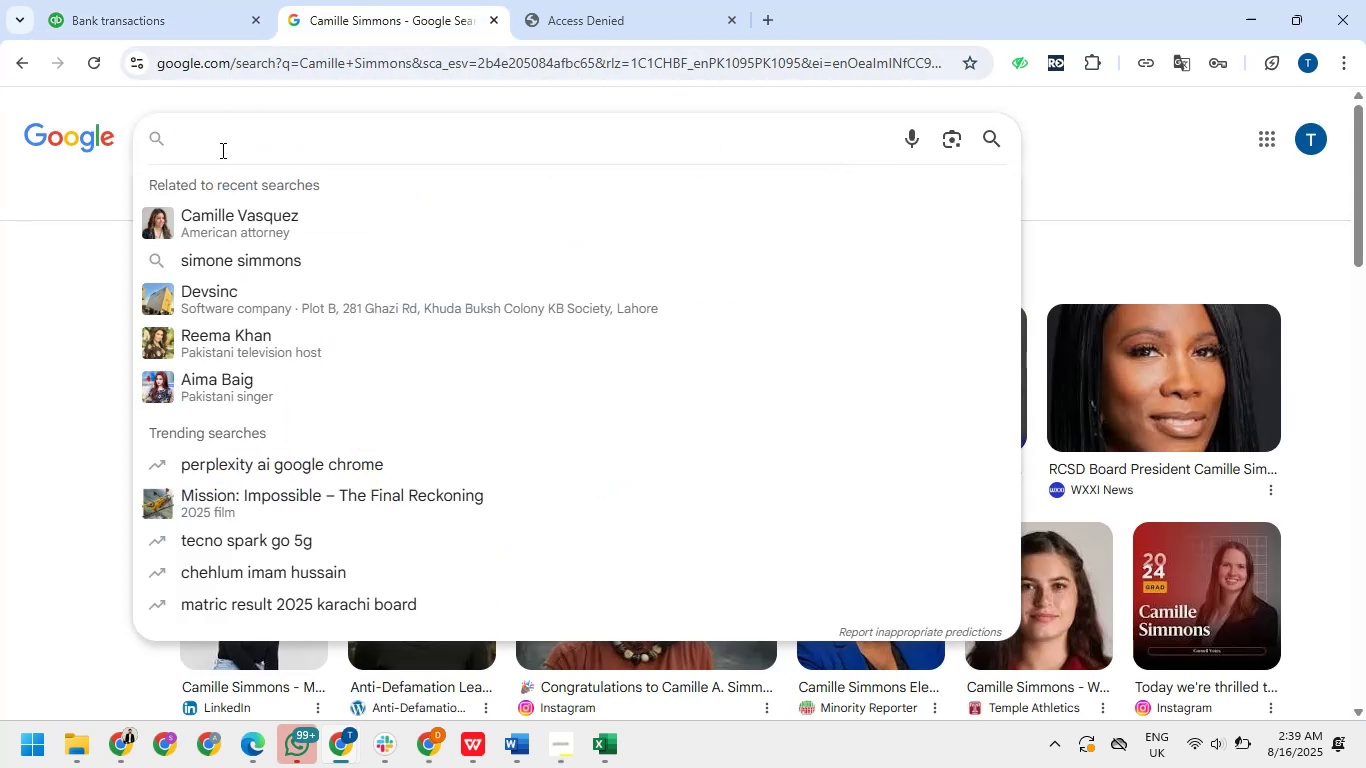 
right_click([222, 145])
 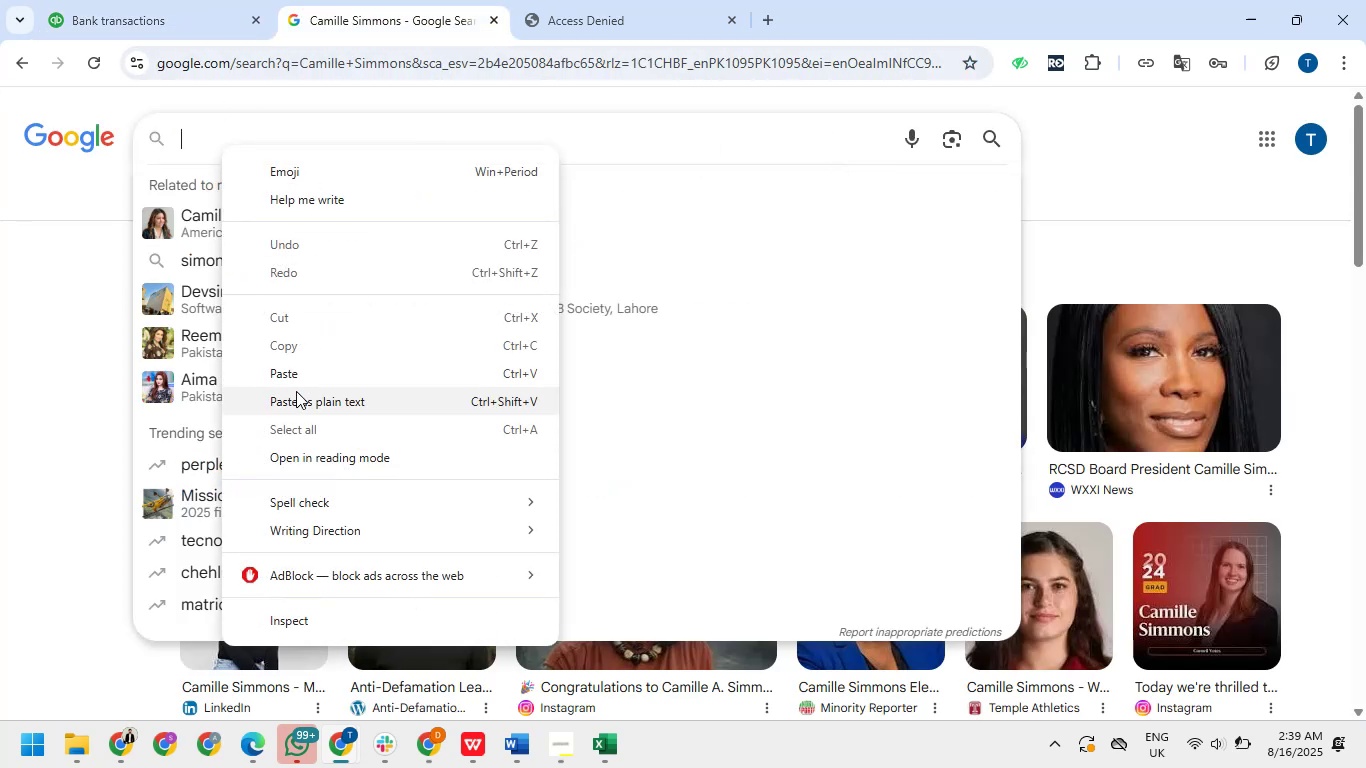 
left_click([297, 377])
 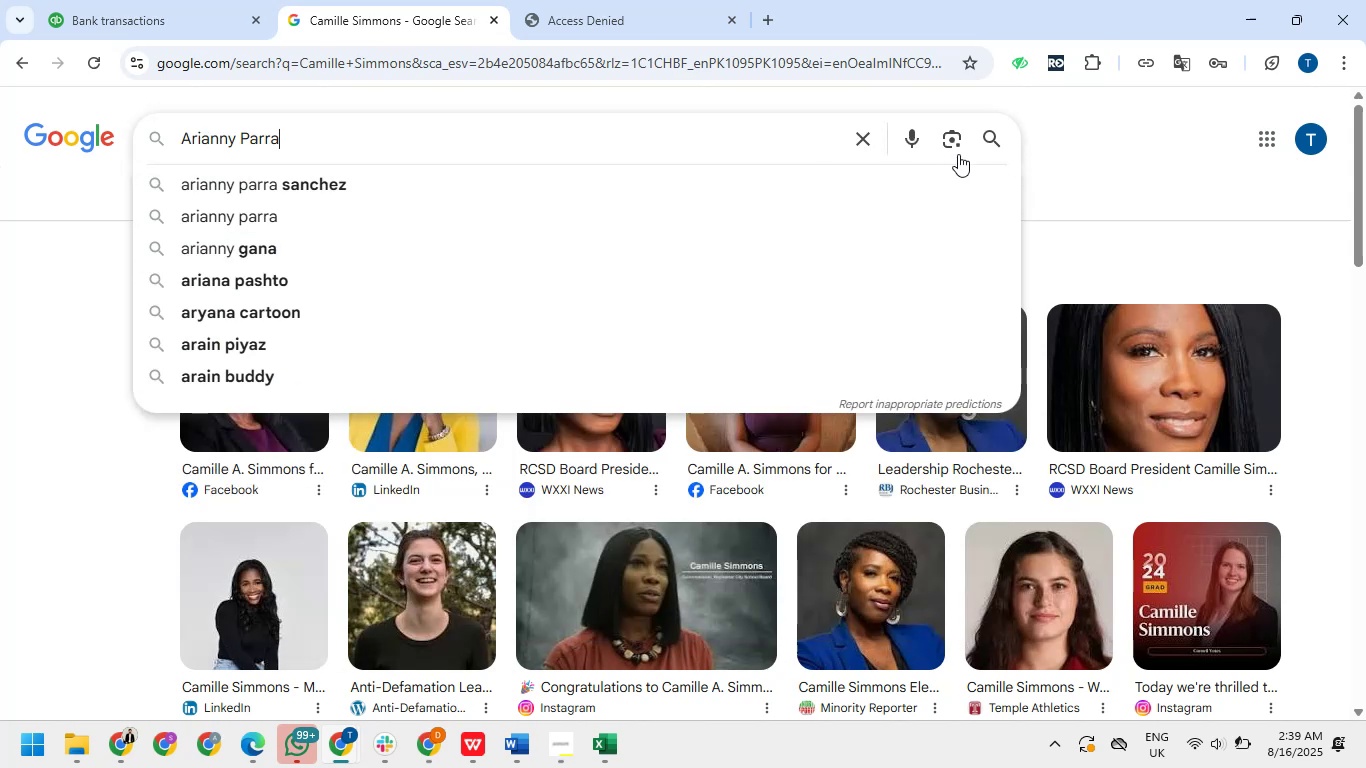 
left_click([982, 137])
 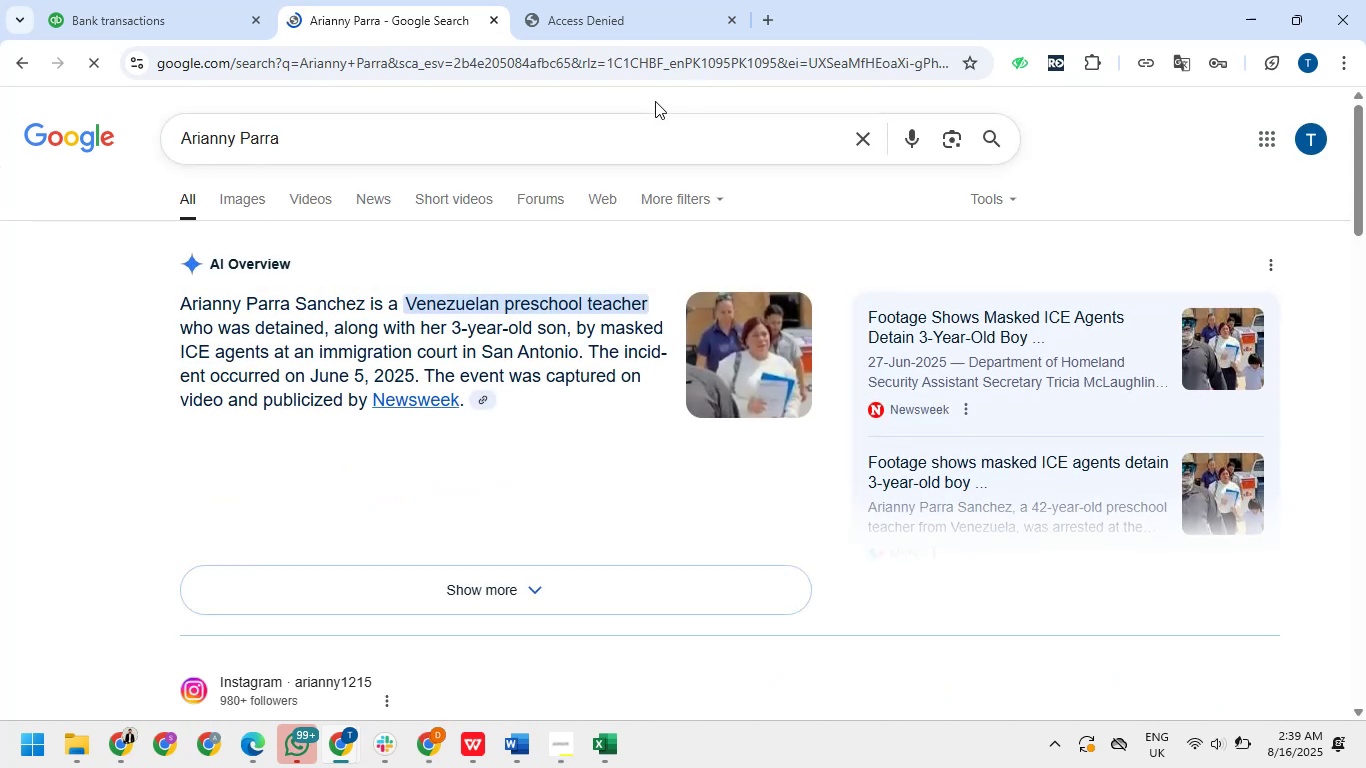 
wait(6.08)
 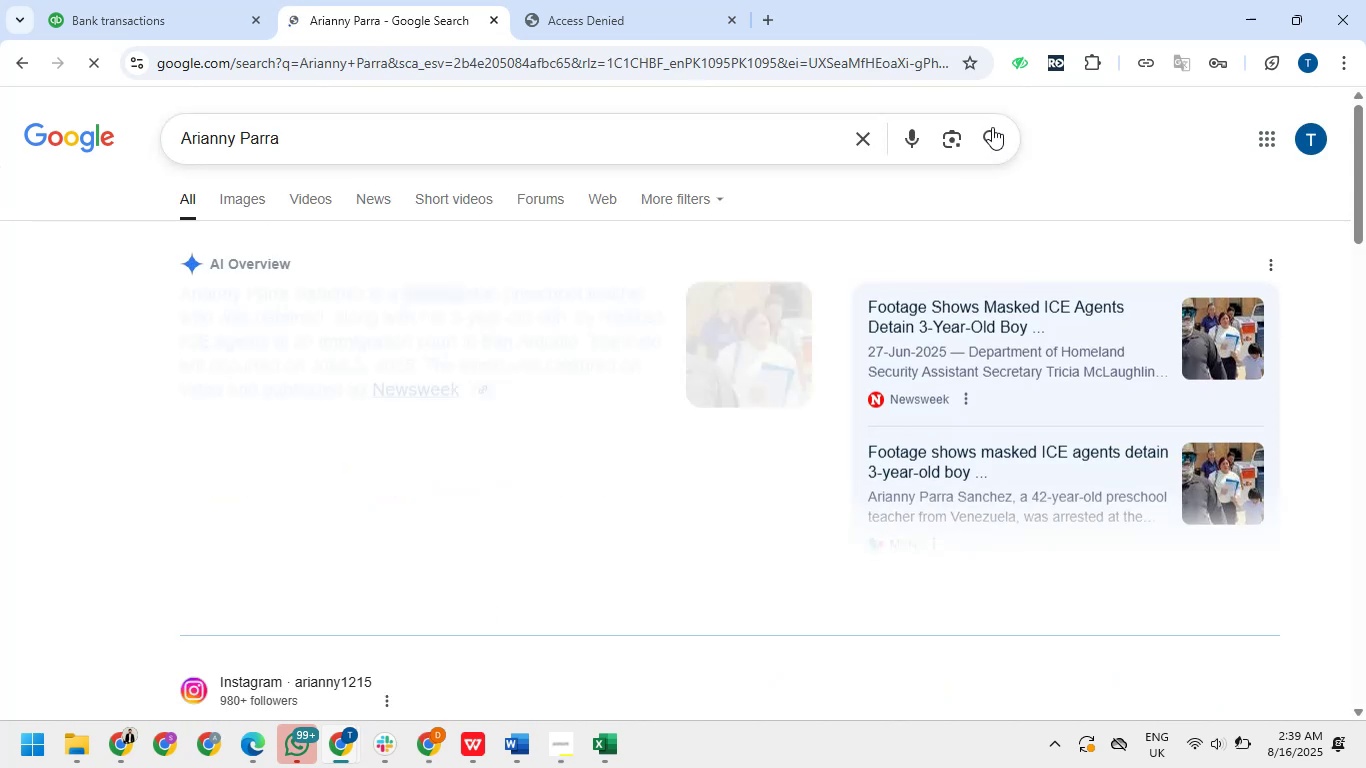 
left_click([409, 0])
 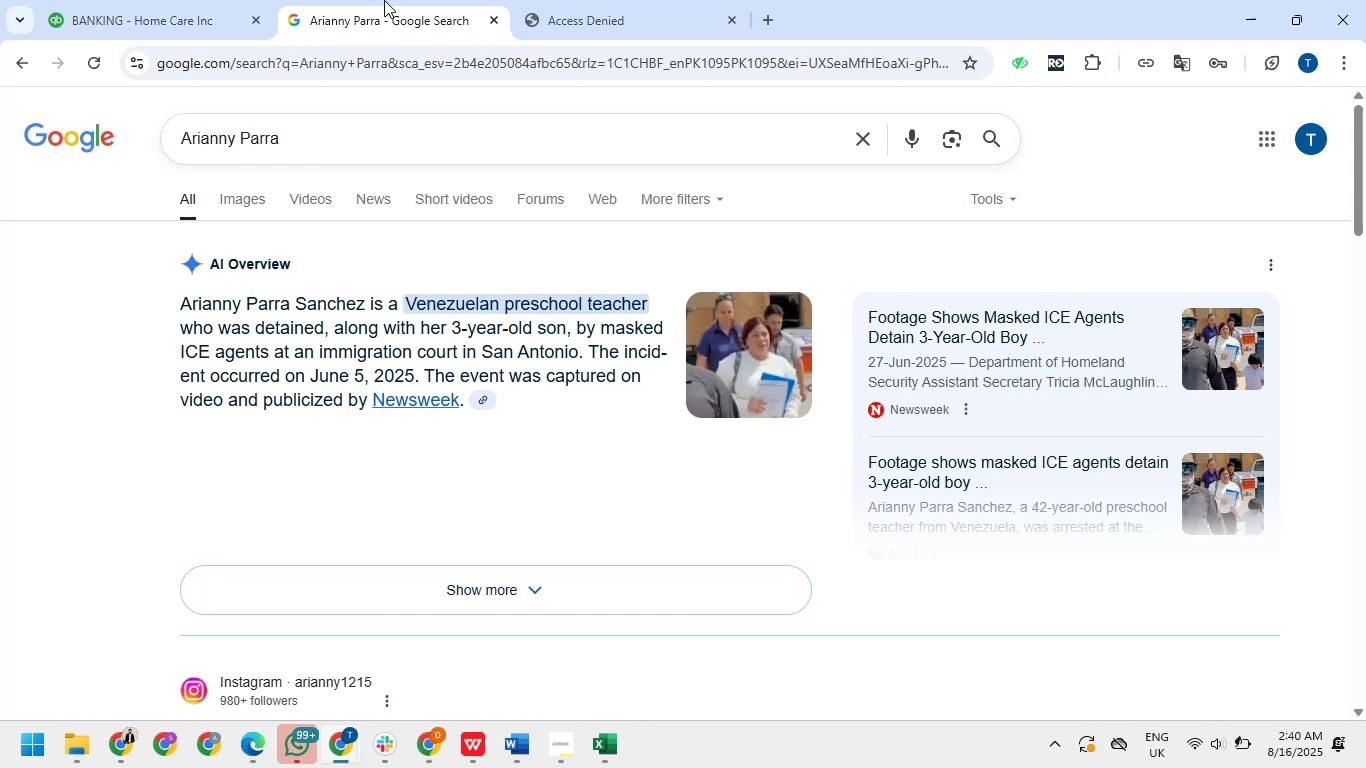 
wait(7.11)
 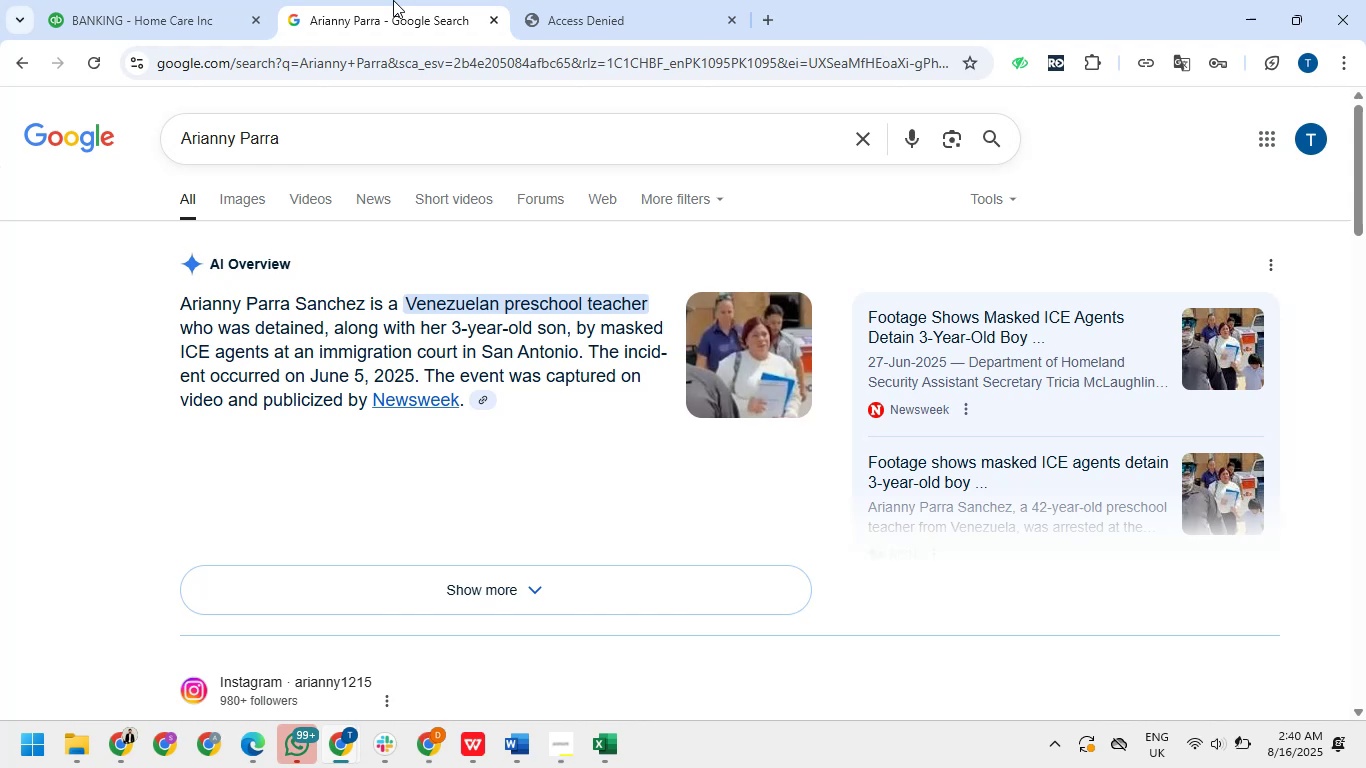 
left_click([77, 5])
 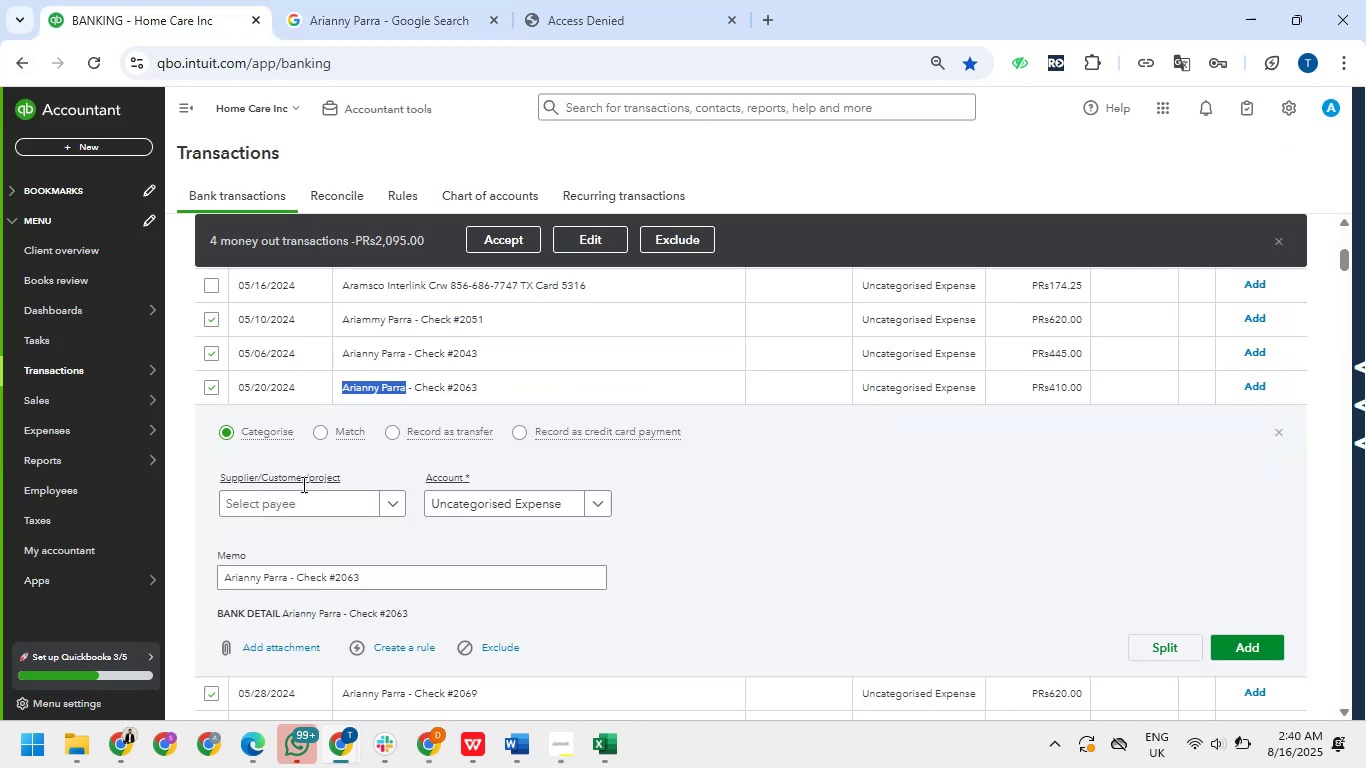 
left_click([300, 508])
 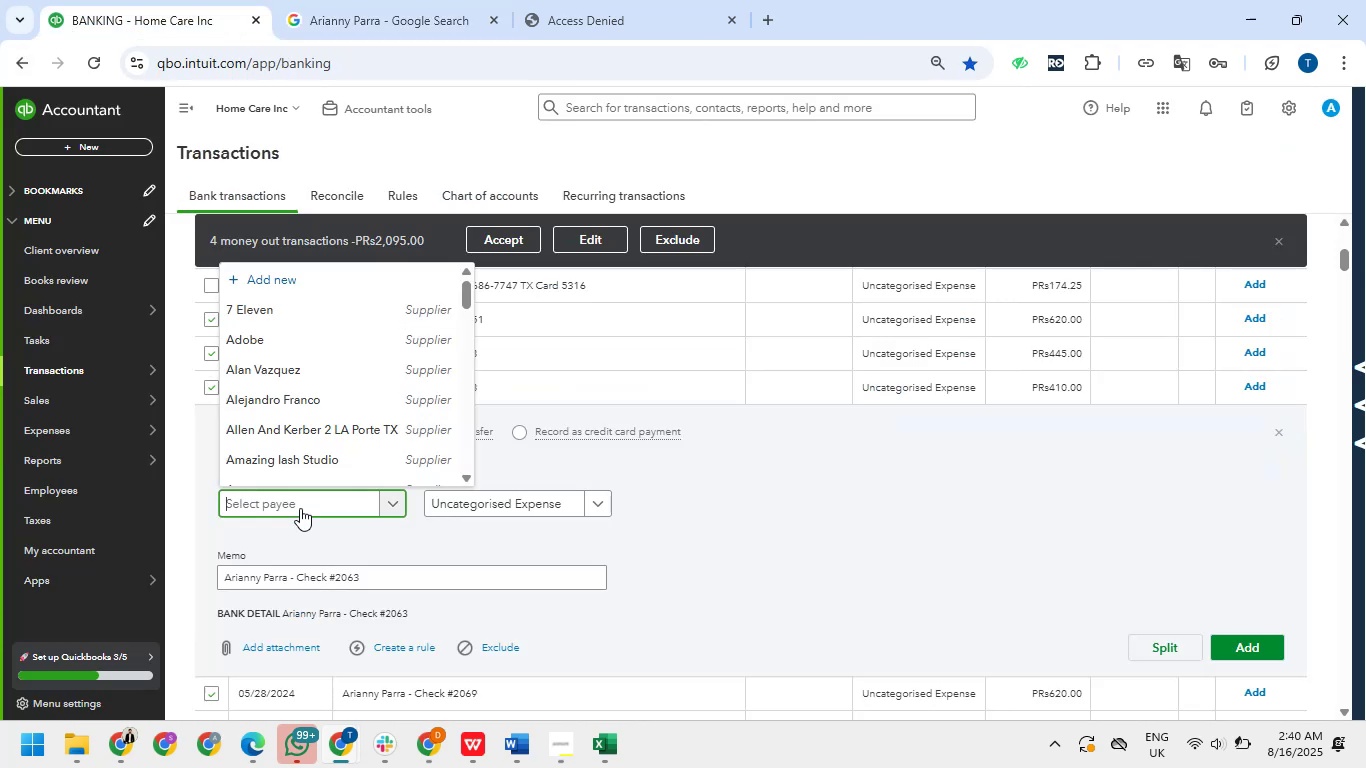 
key(Control+V)
 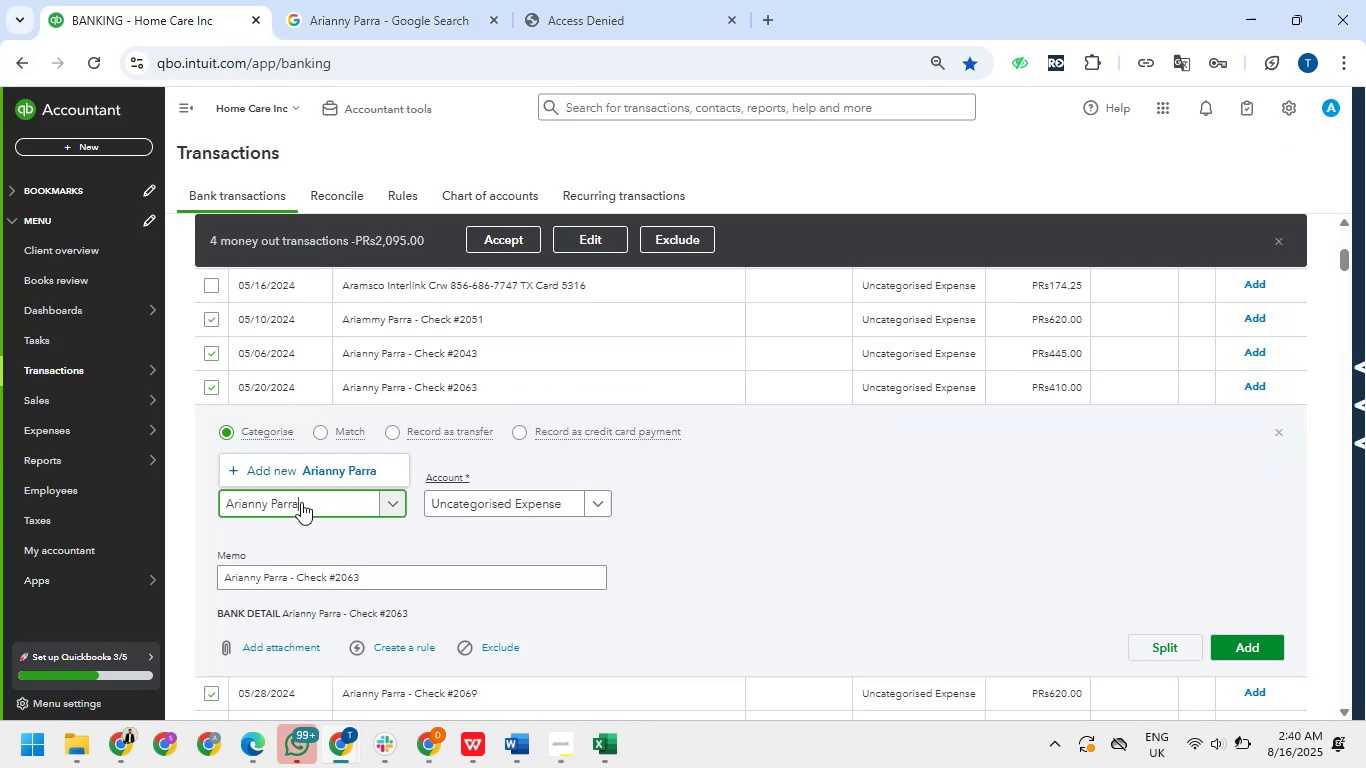 
left_click([317, 467])
 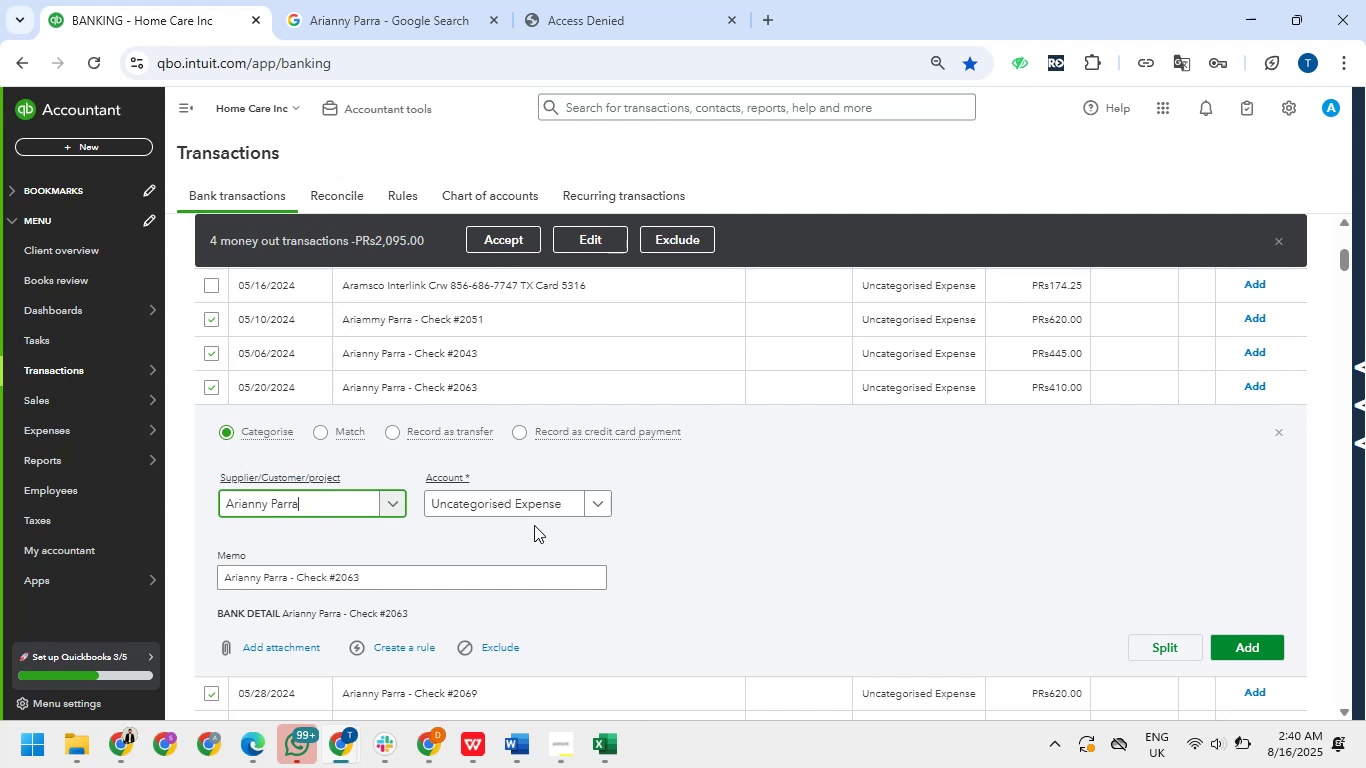 
double_click([504, 506])
 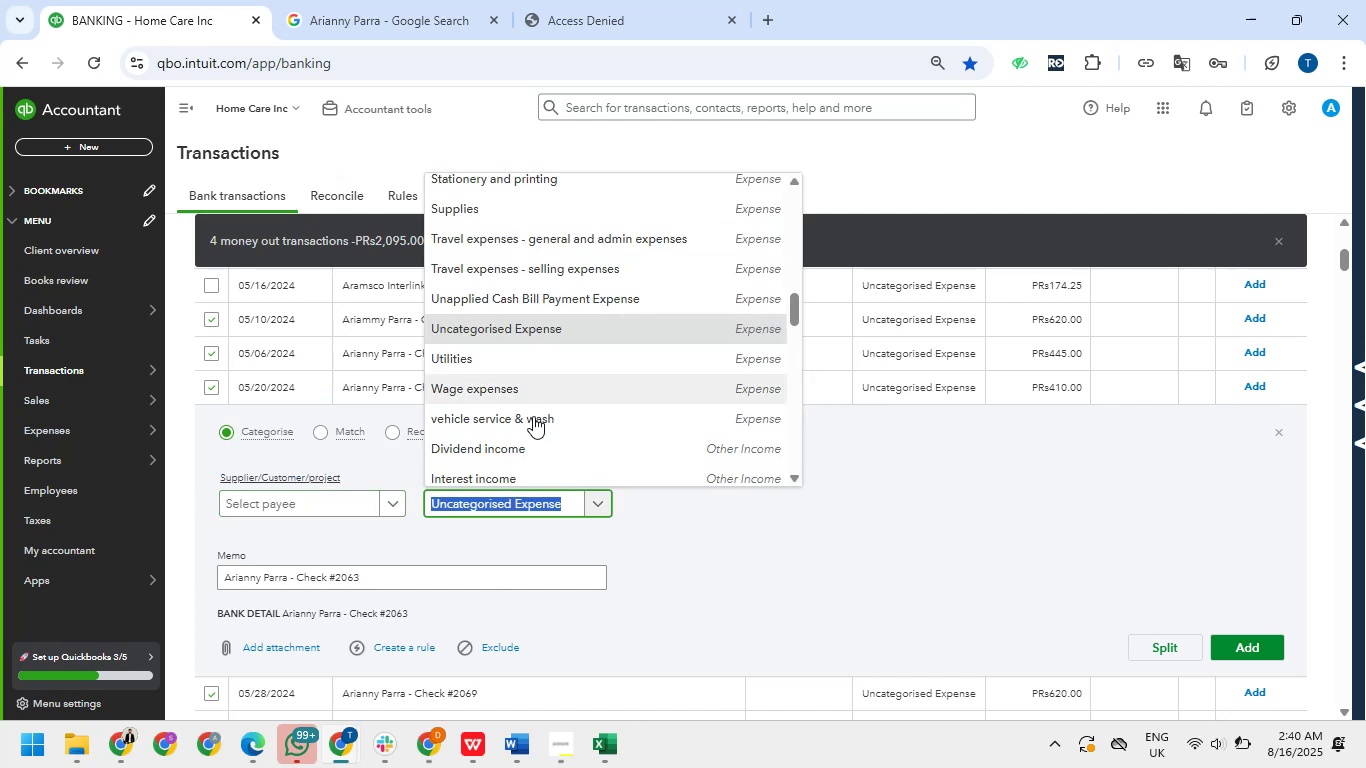 
wait(8.1)
 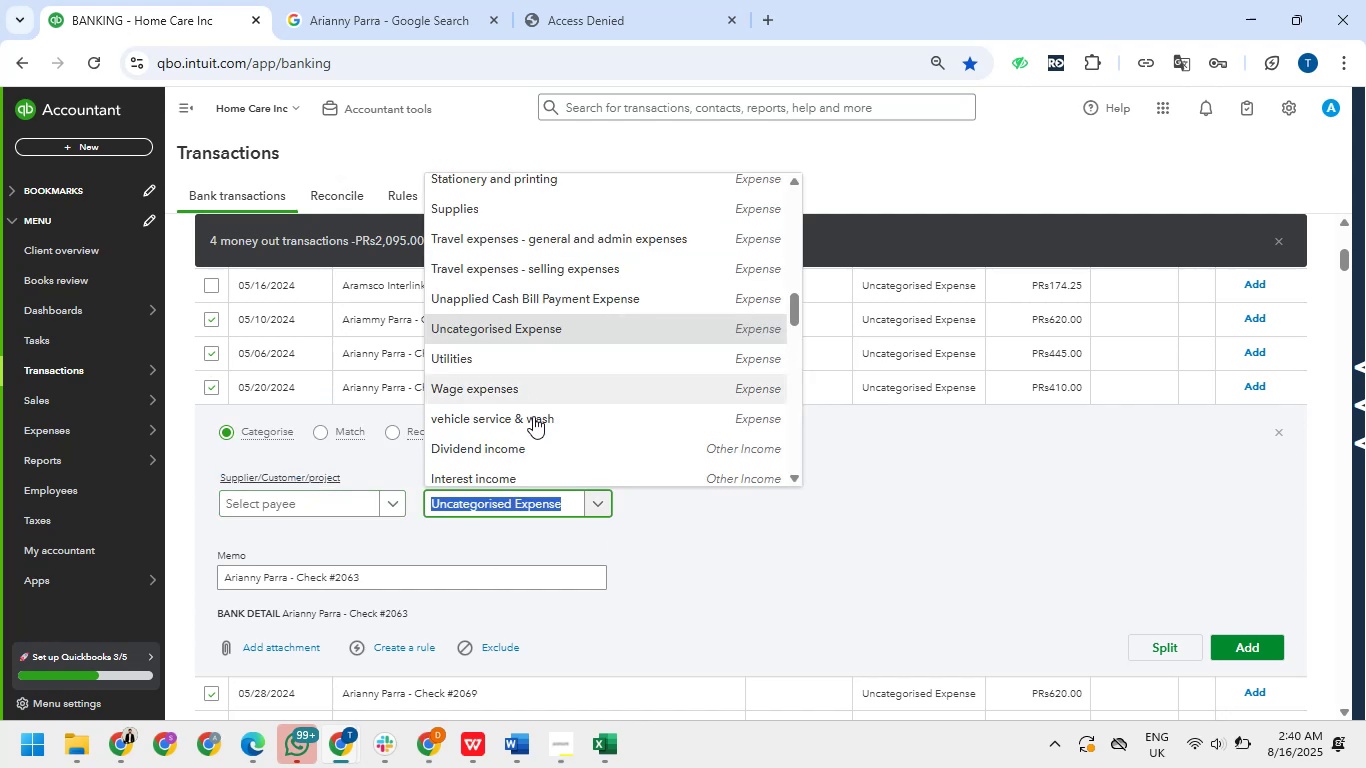 
left_click([590, 238])
 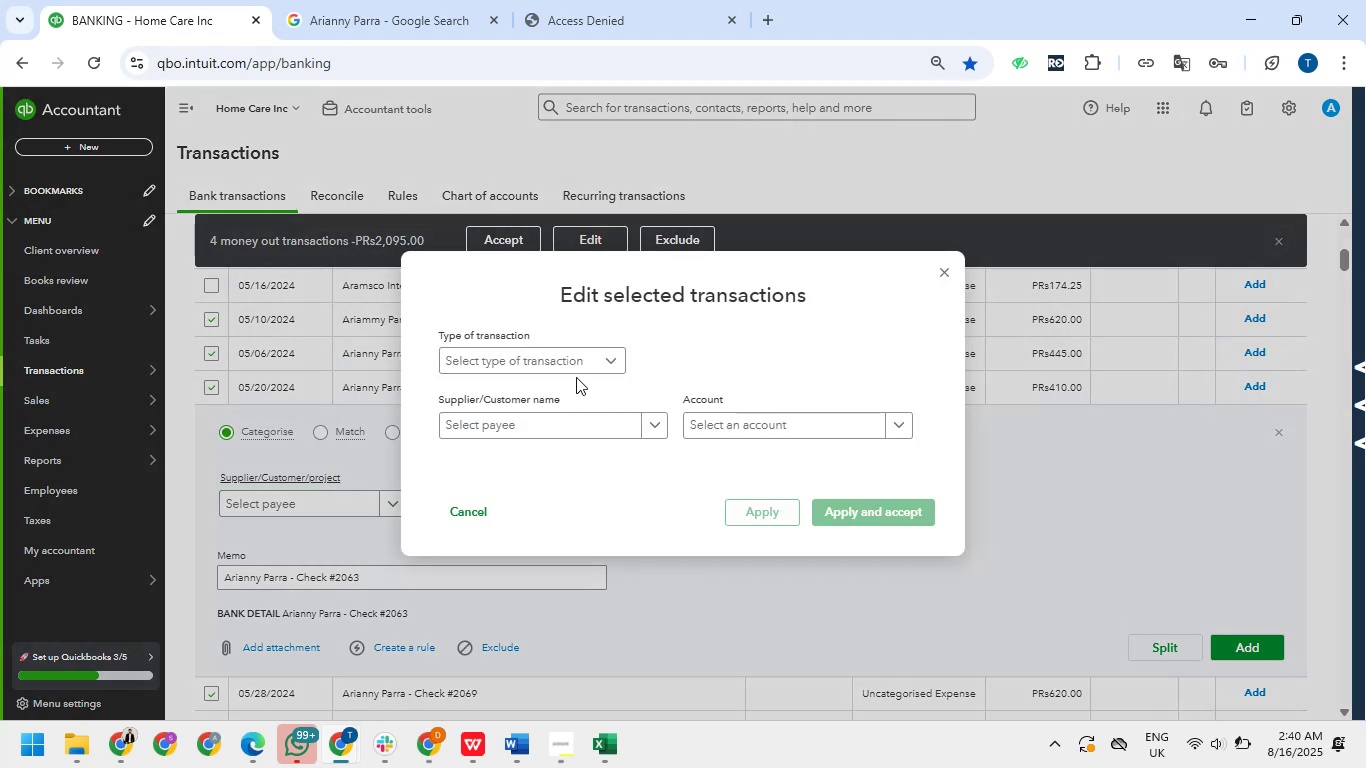 
double_click([576, 361])
 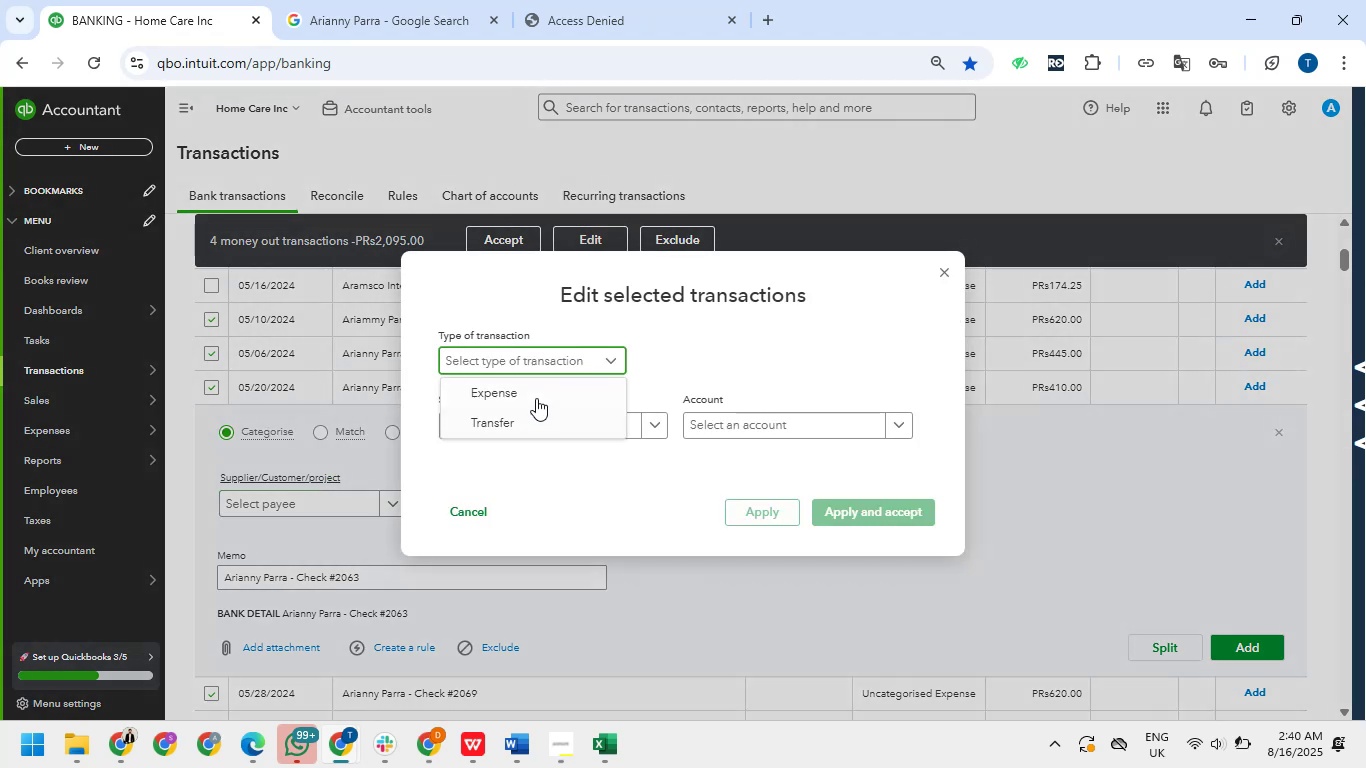 
left_click([536, 397])
 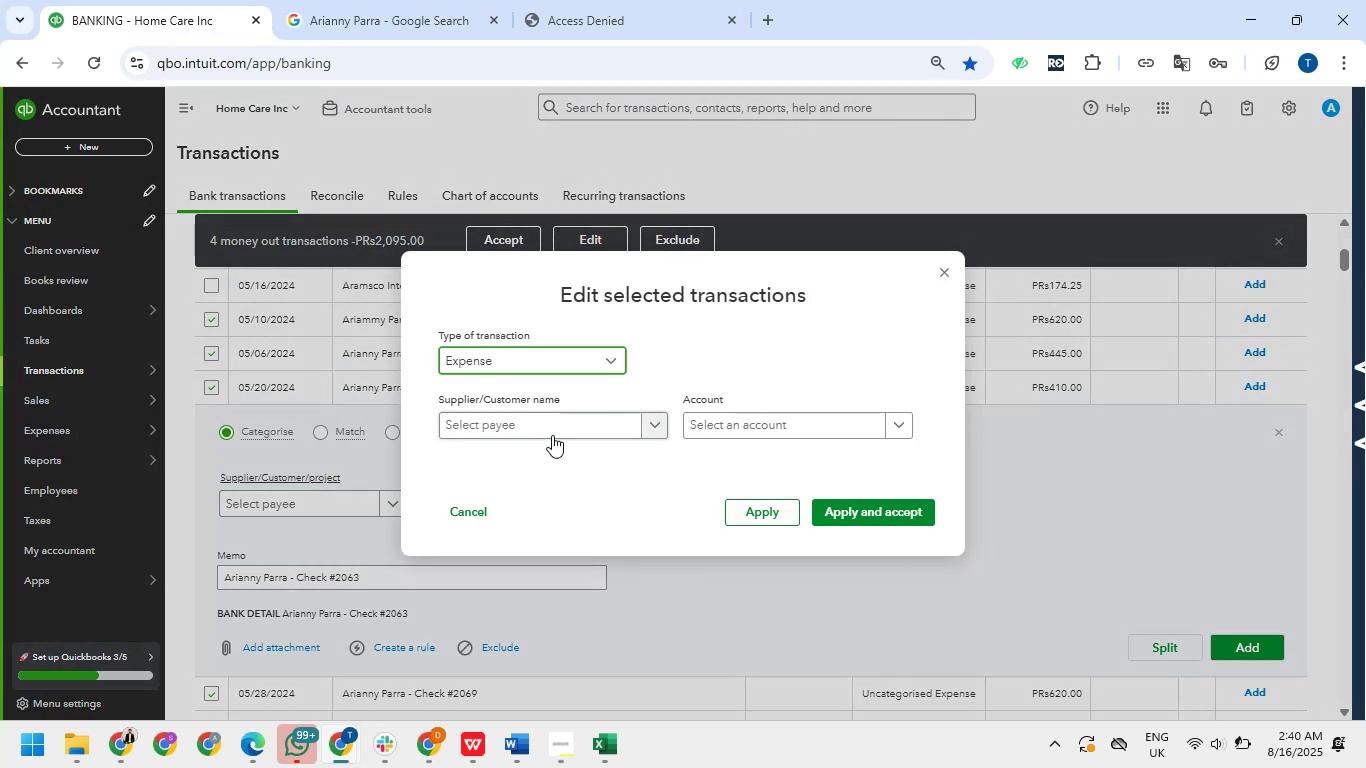 
left_click([557, 422])
 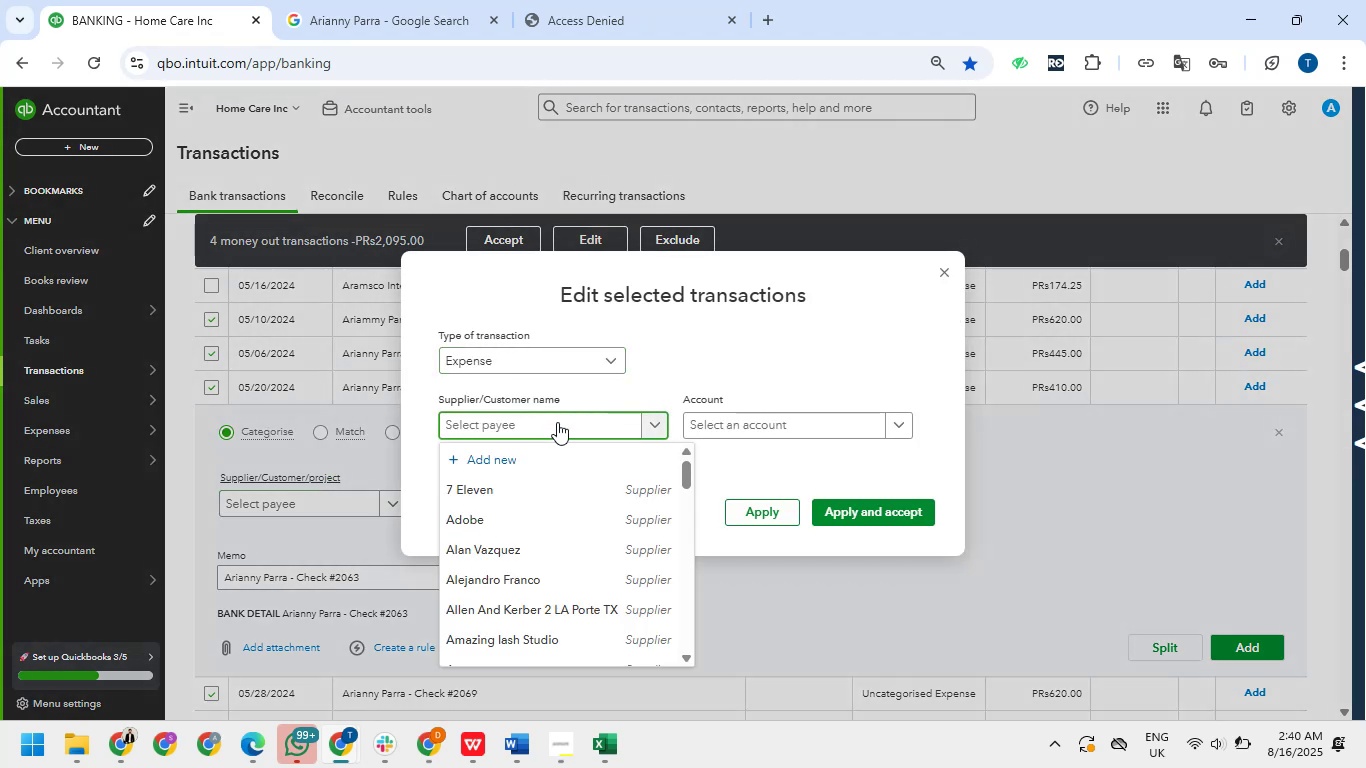 
key(Control+V)
 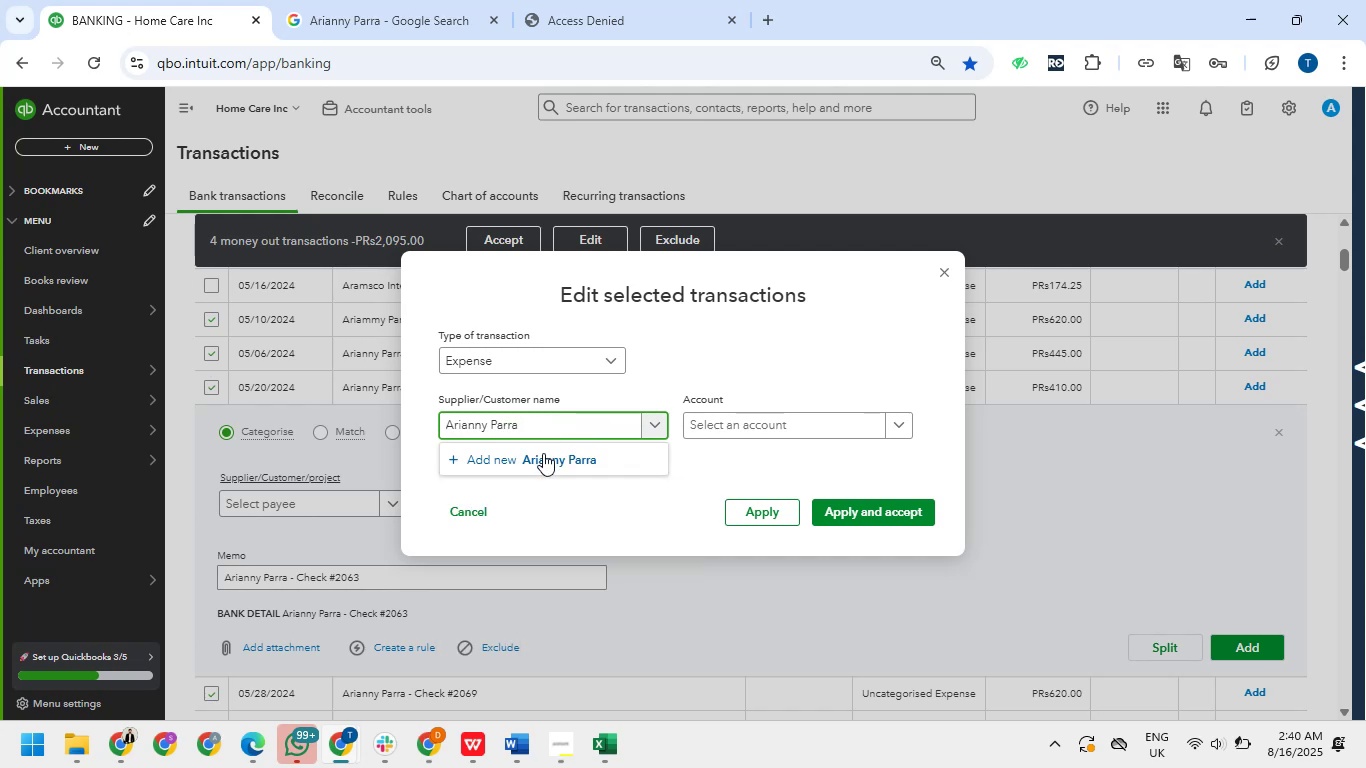 
left_click([543, 453])
 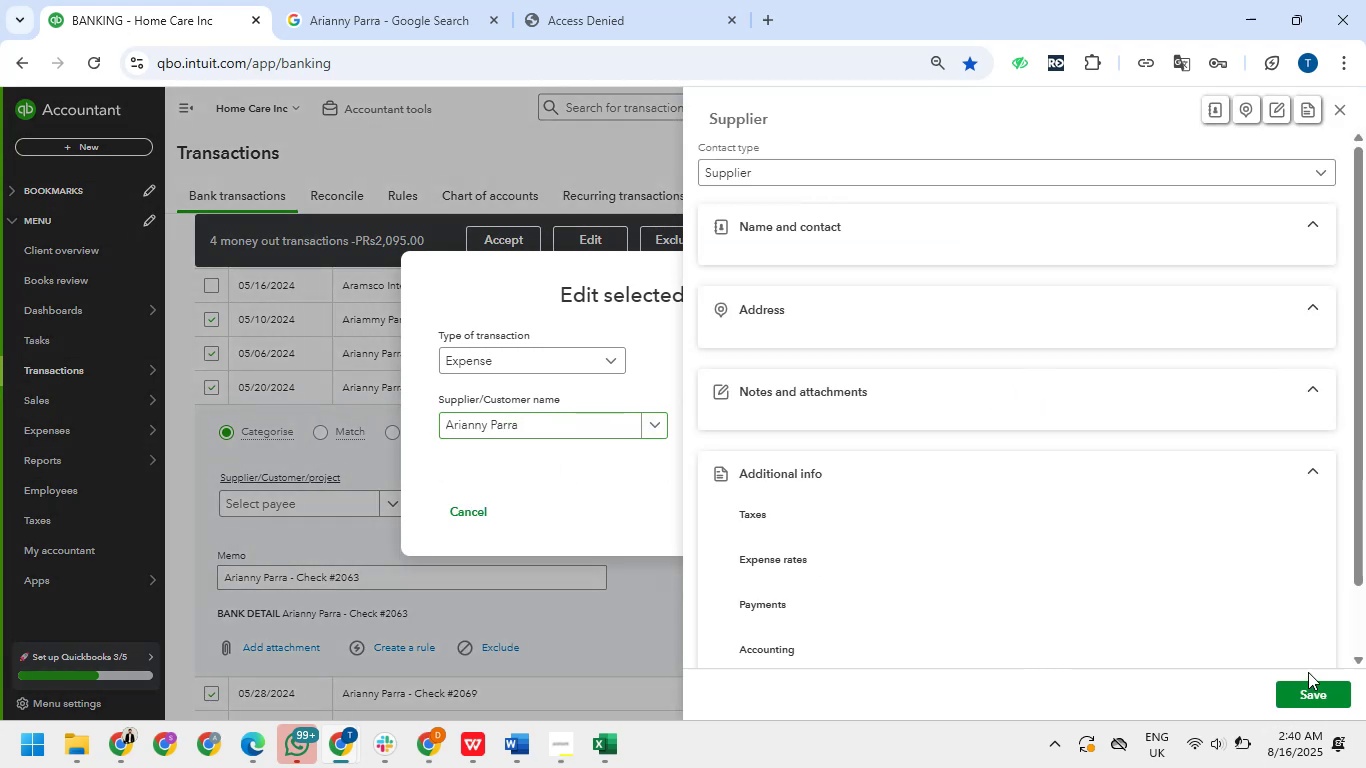 
left_click([1289, 683])
 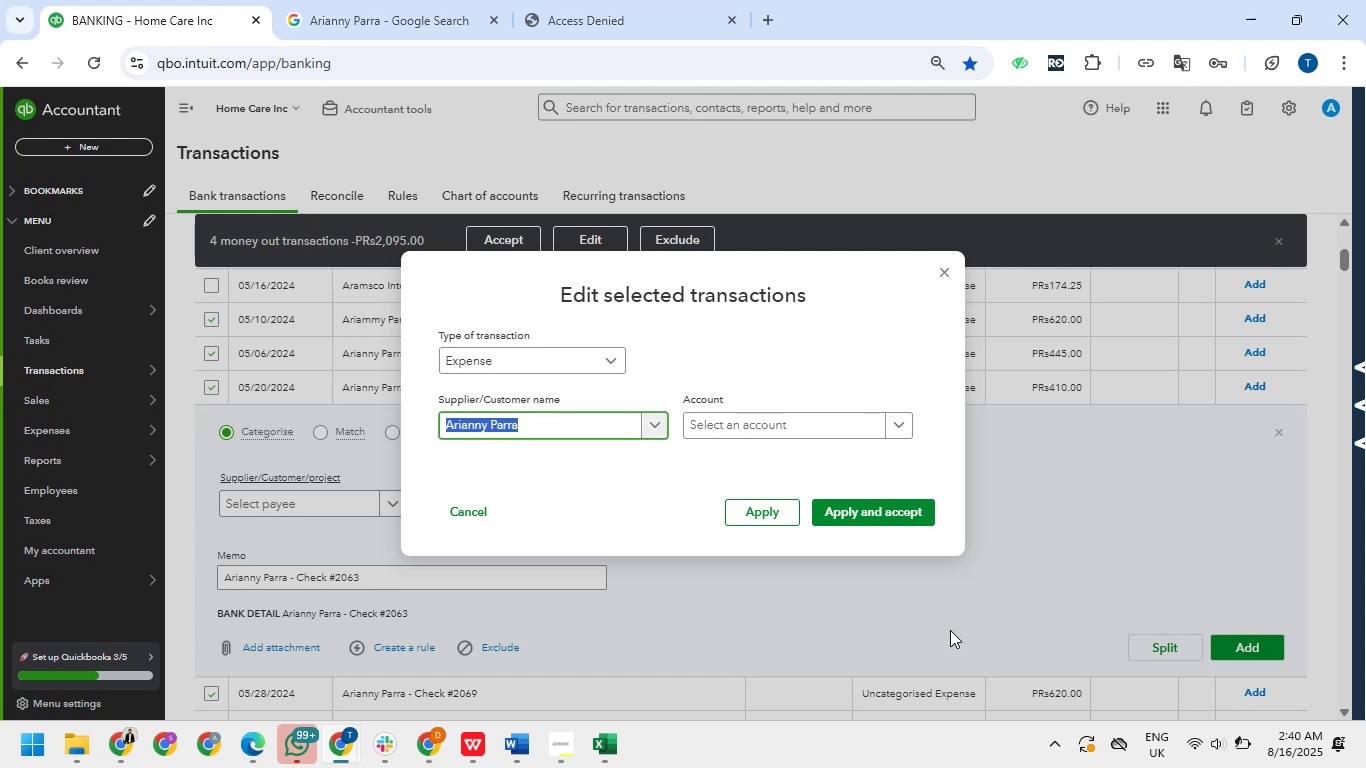 
wait(5.45)
 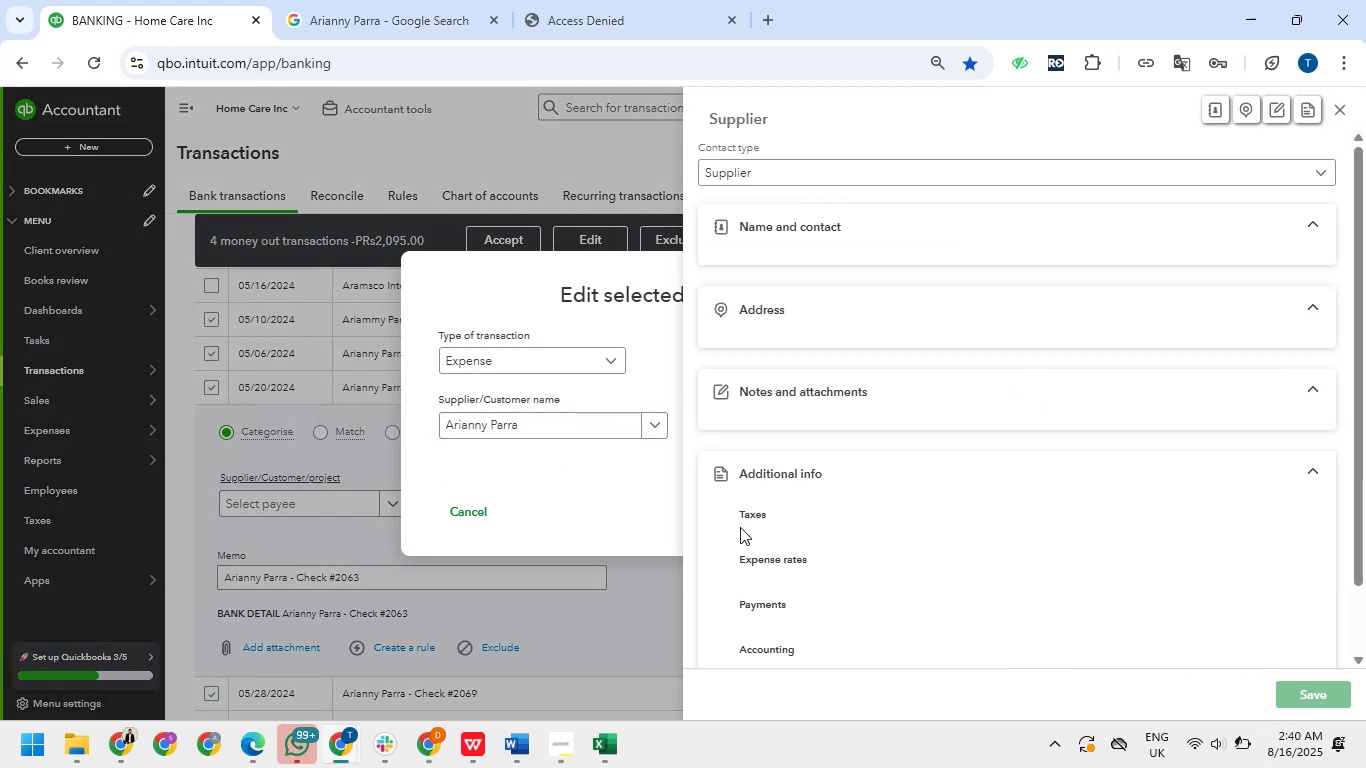 
left_click([712, 416])
 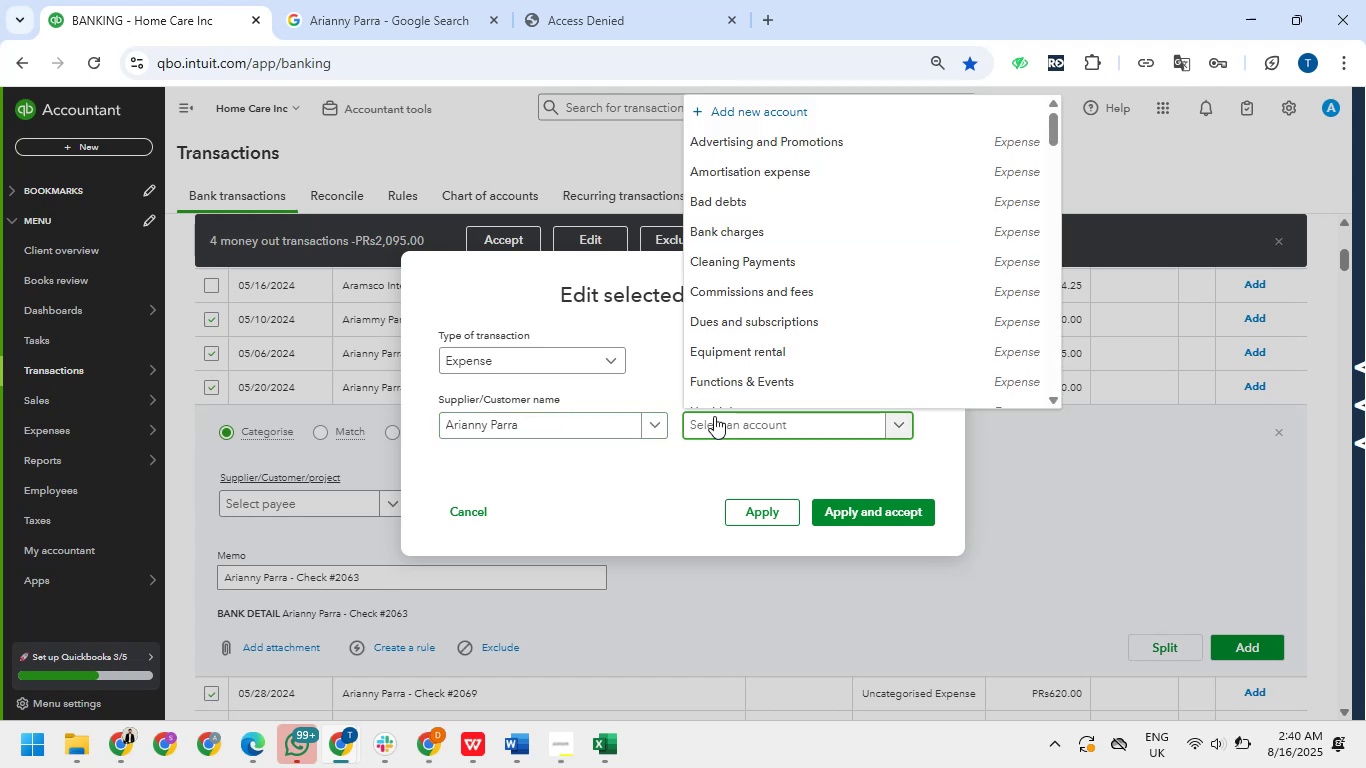 
type(legal)
 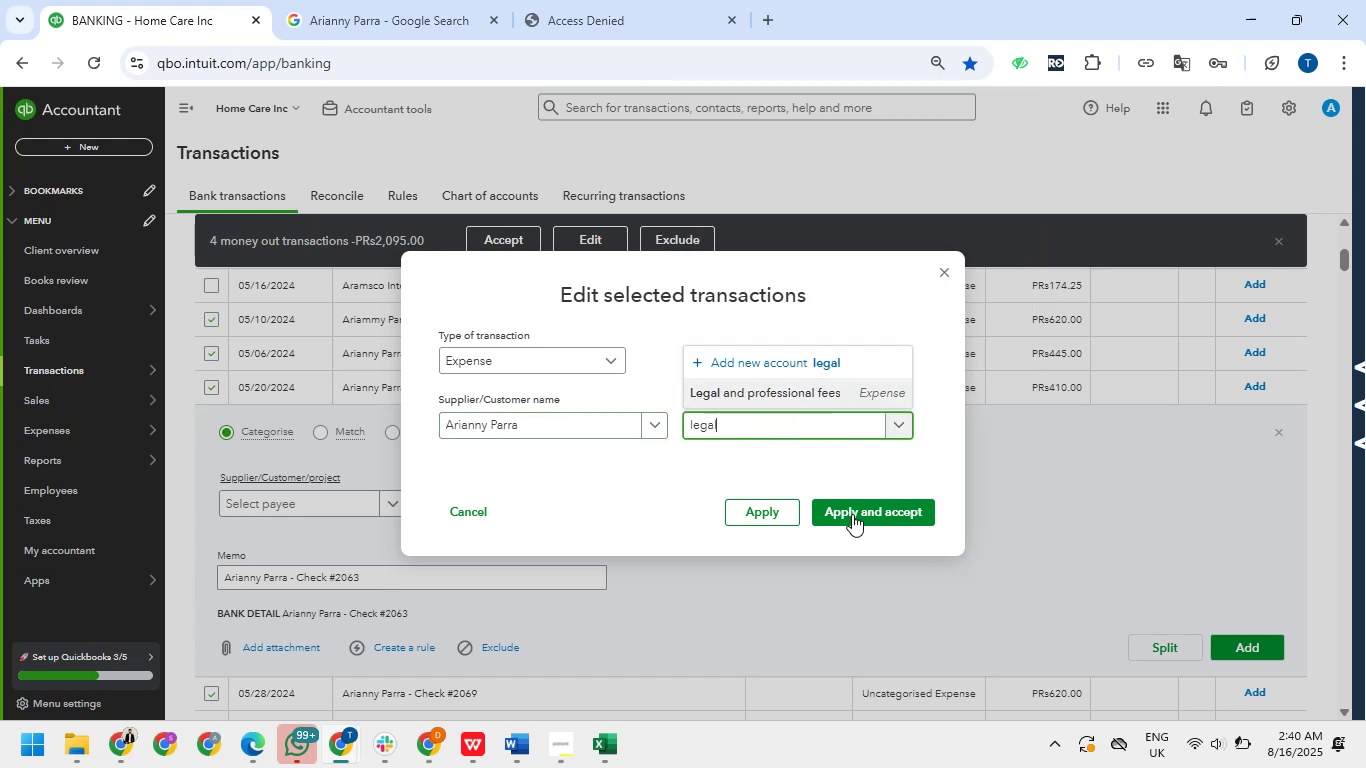 
left_click([852, 514])
 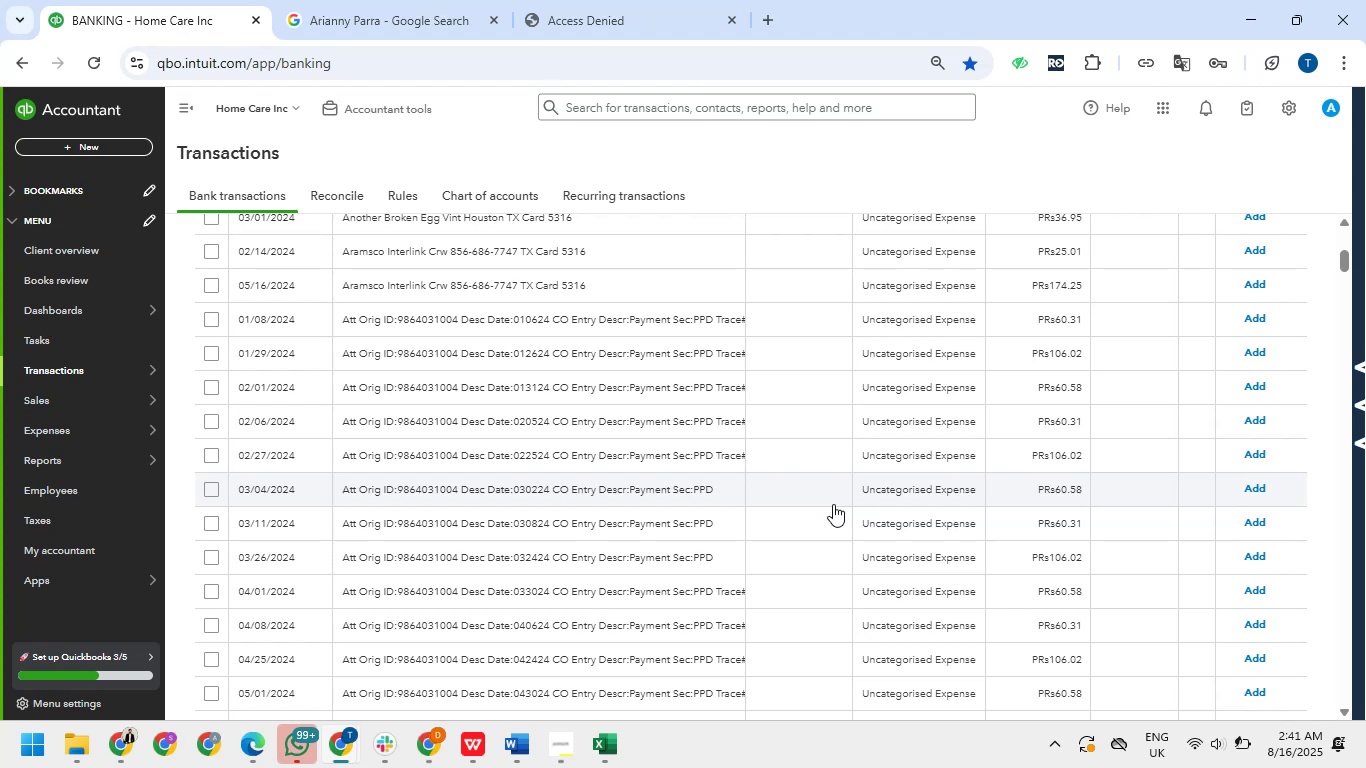 
wait(58.79)
 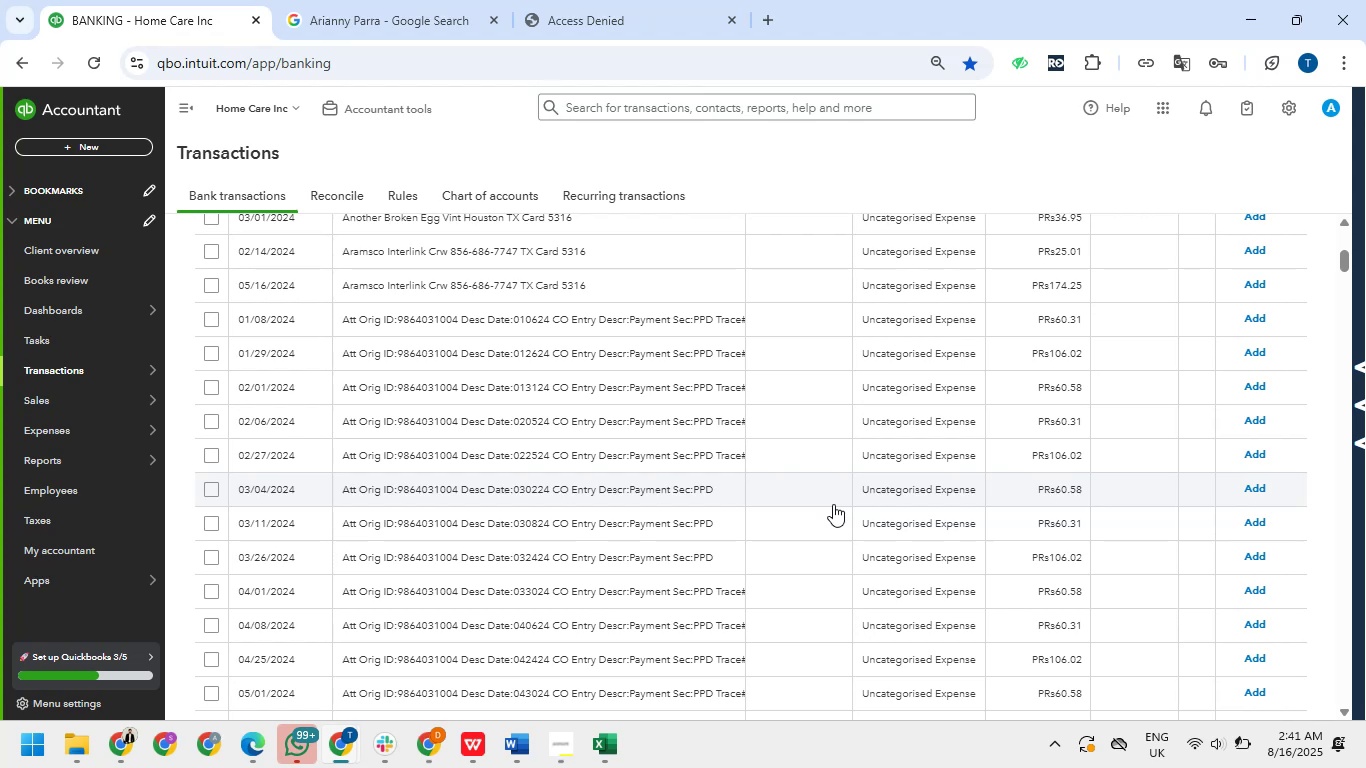 
scroll: coordinate [599, 457], scroll_direction: up, amount: 4.0
 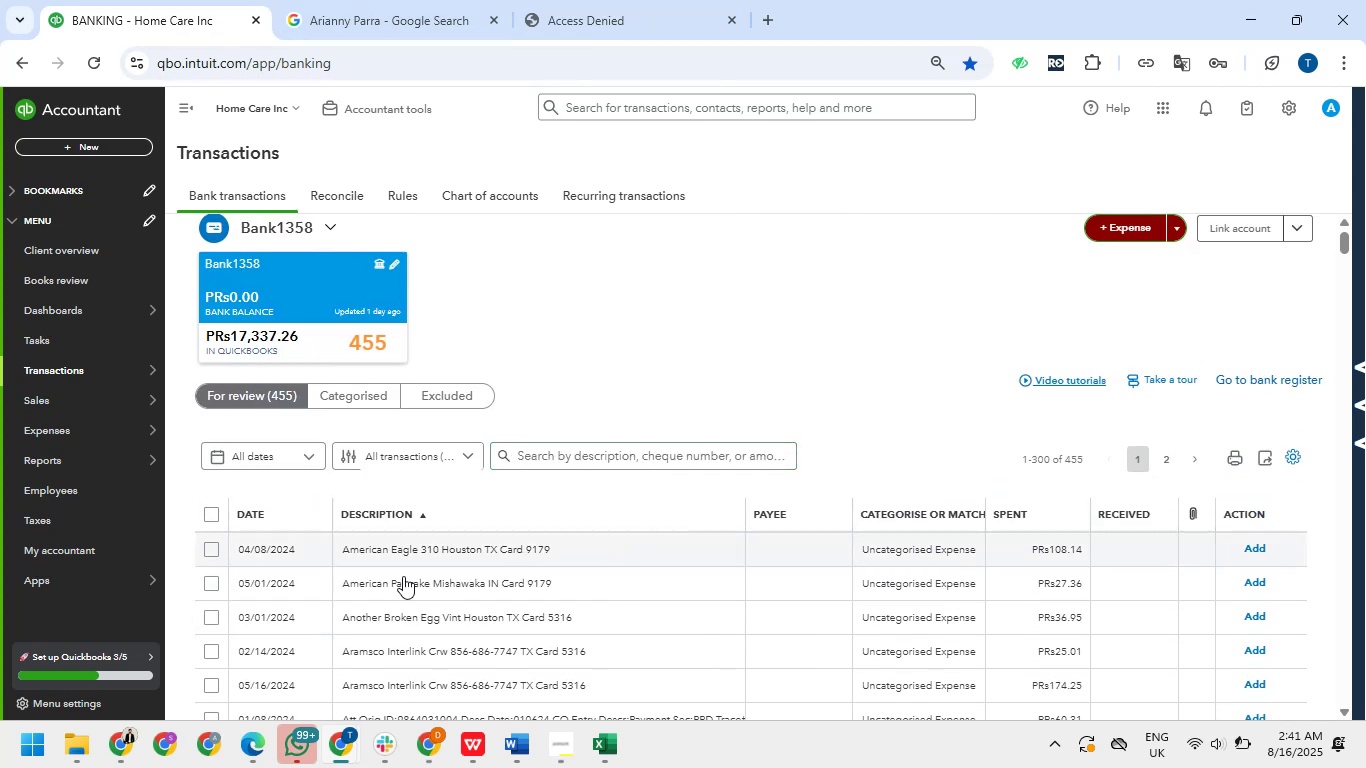 
left_click_drag(start_coordinate=[340, 553], to_coordinate=[497, 550])
 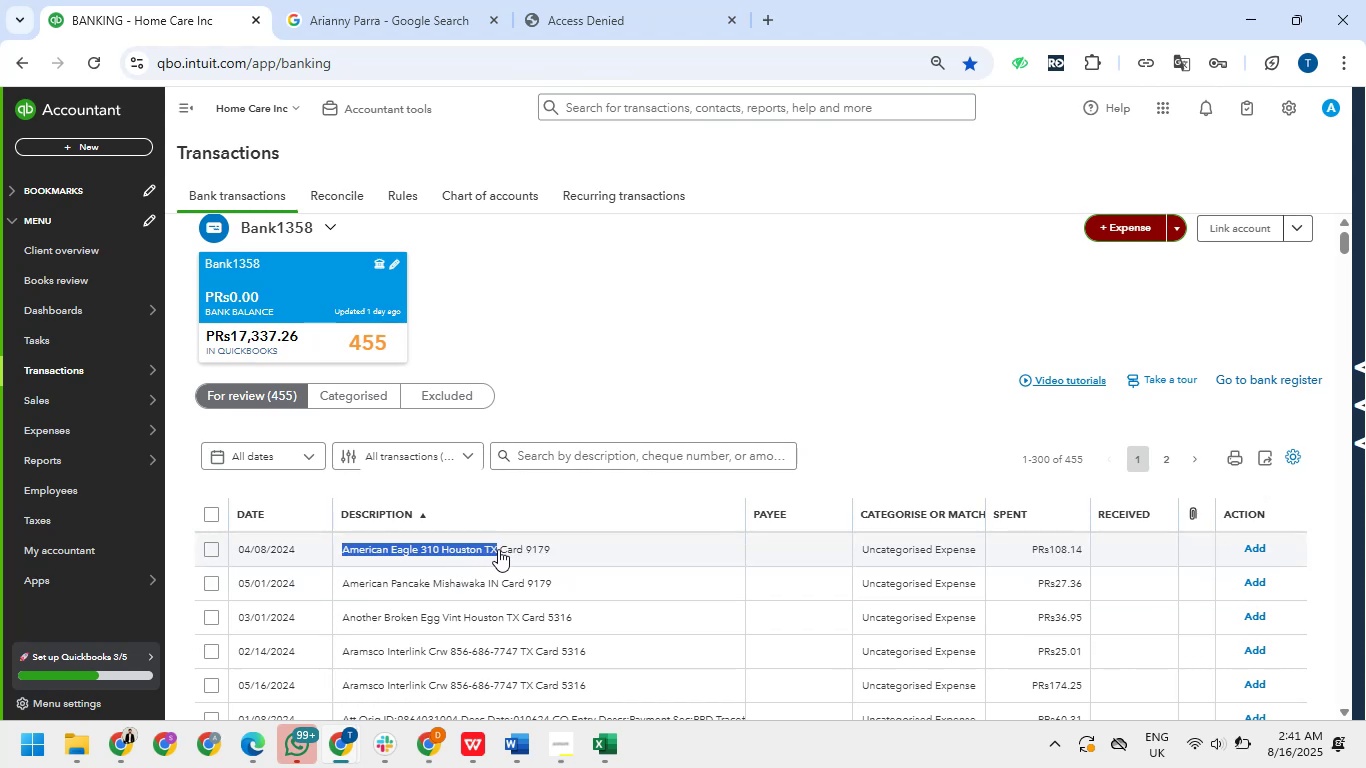 
key(Control+C)
 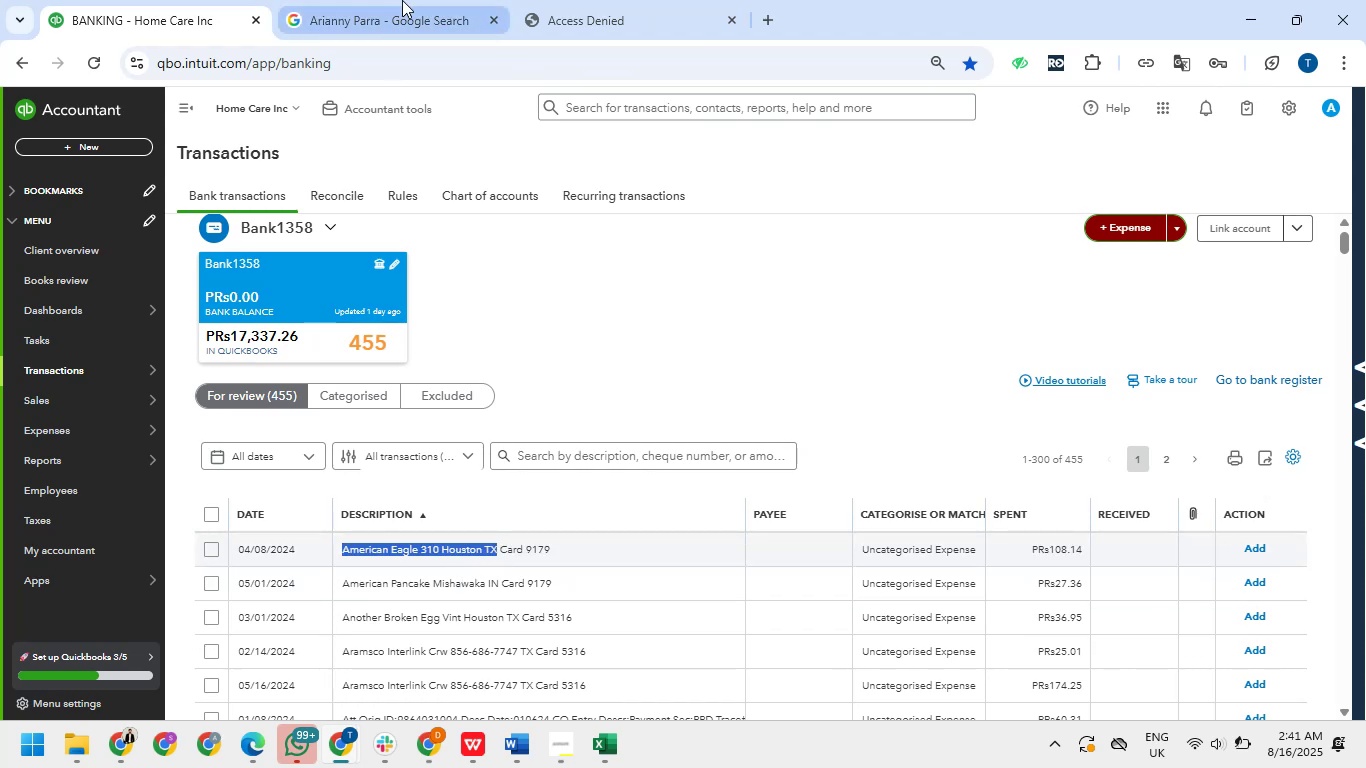 
left_click([402, 0])
 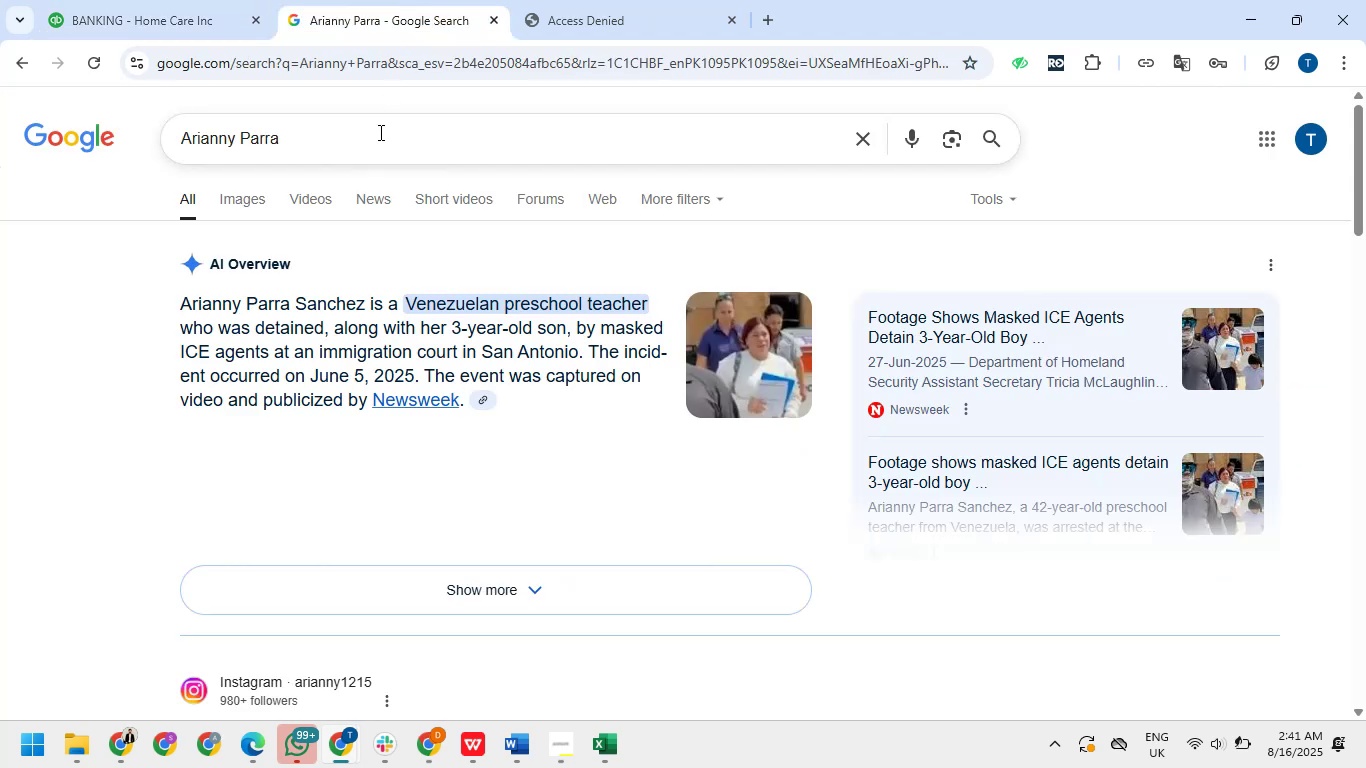 
left_click_drag(start_coordinate=[372, 135], to_coordinate=[152, 140])
 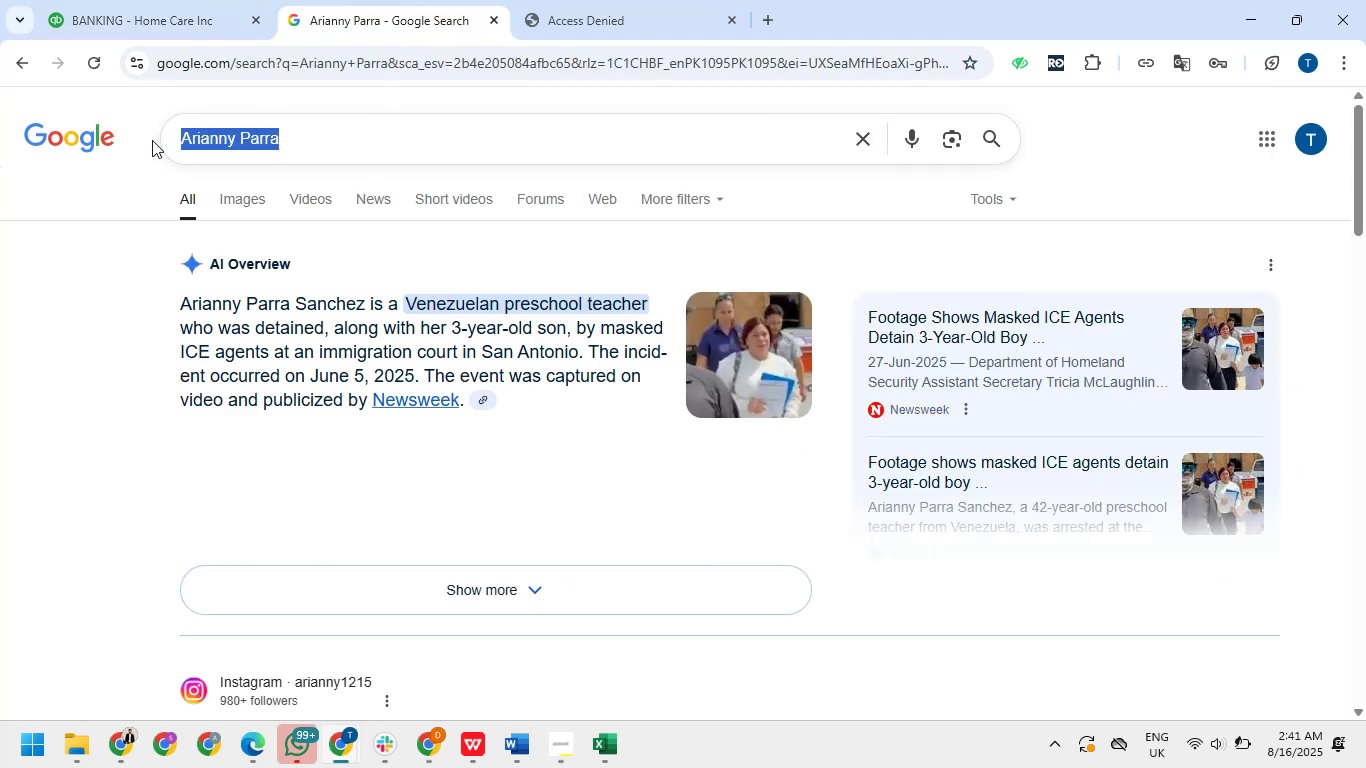 
key(Control+V)
 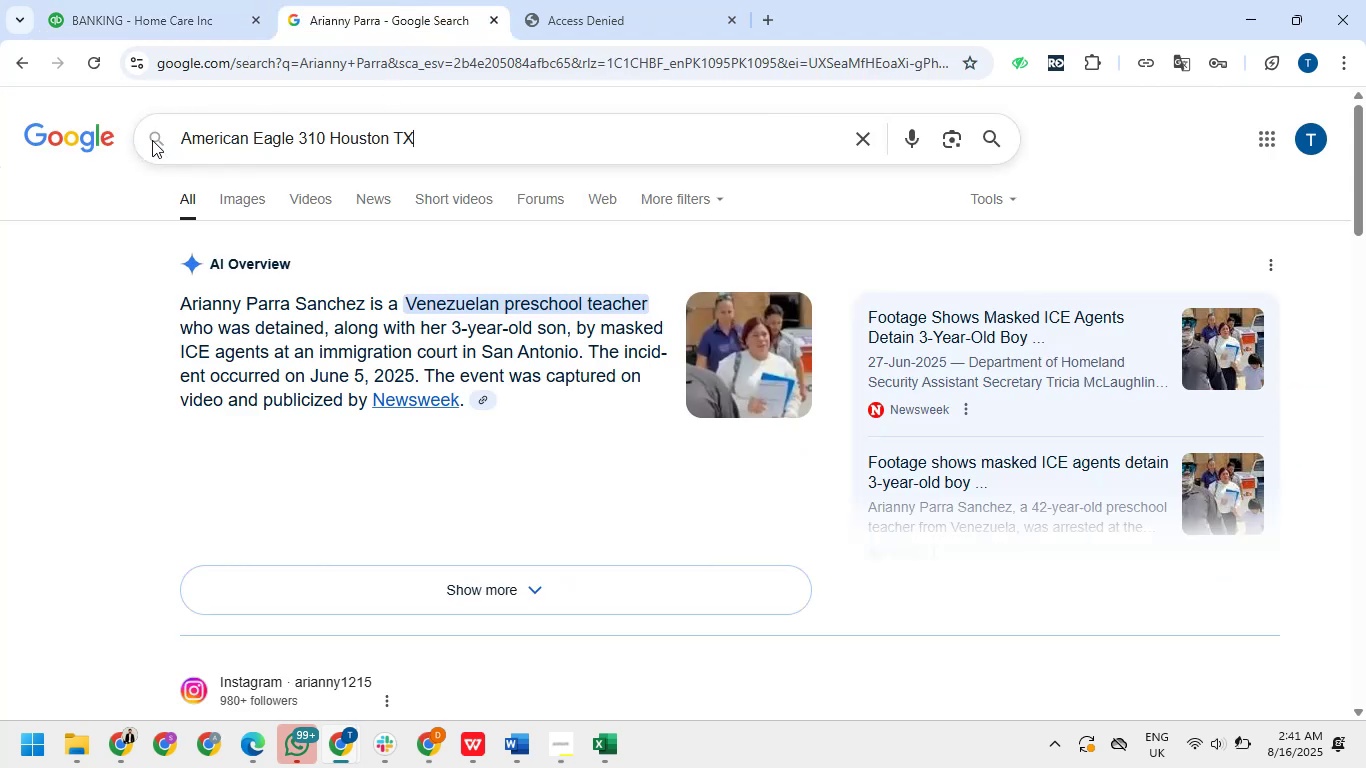 
key(NumpadEnter)
 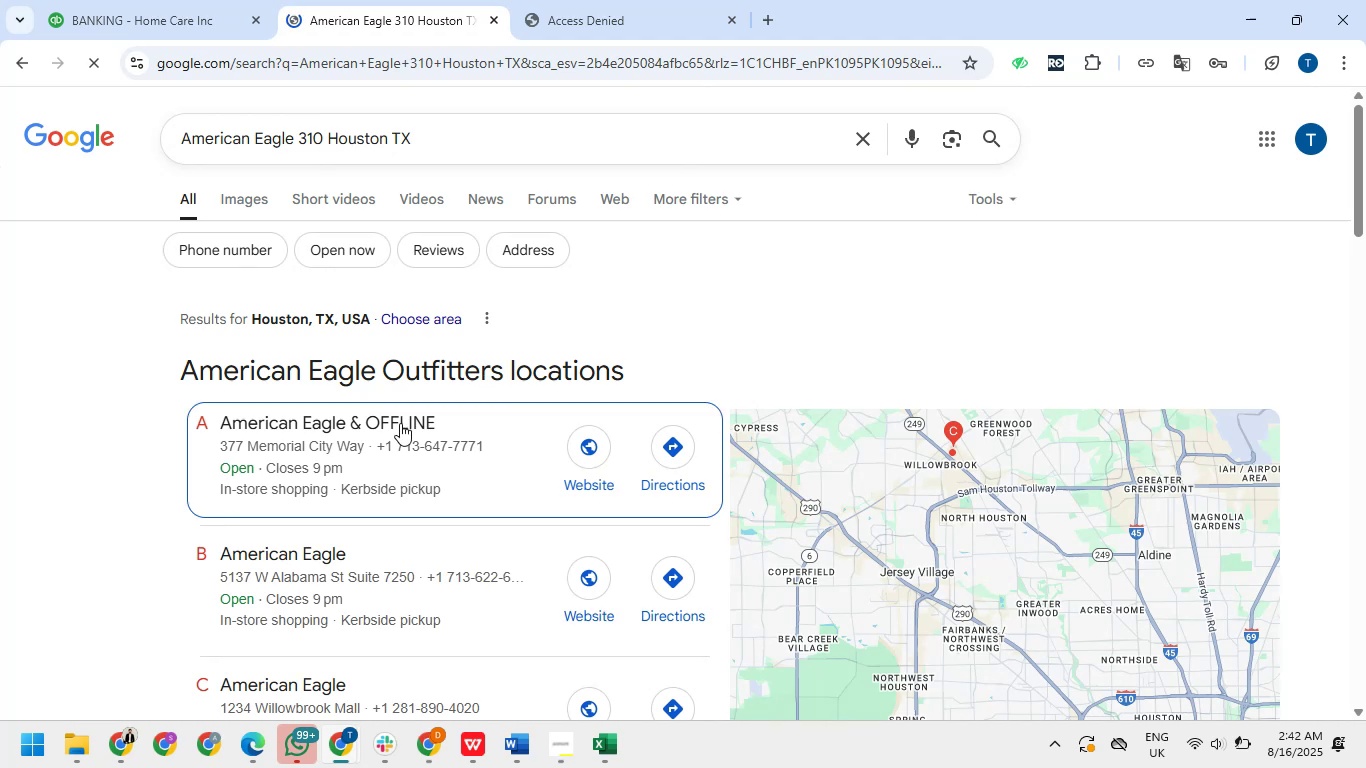 
wait(6.22)
 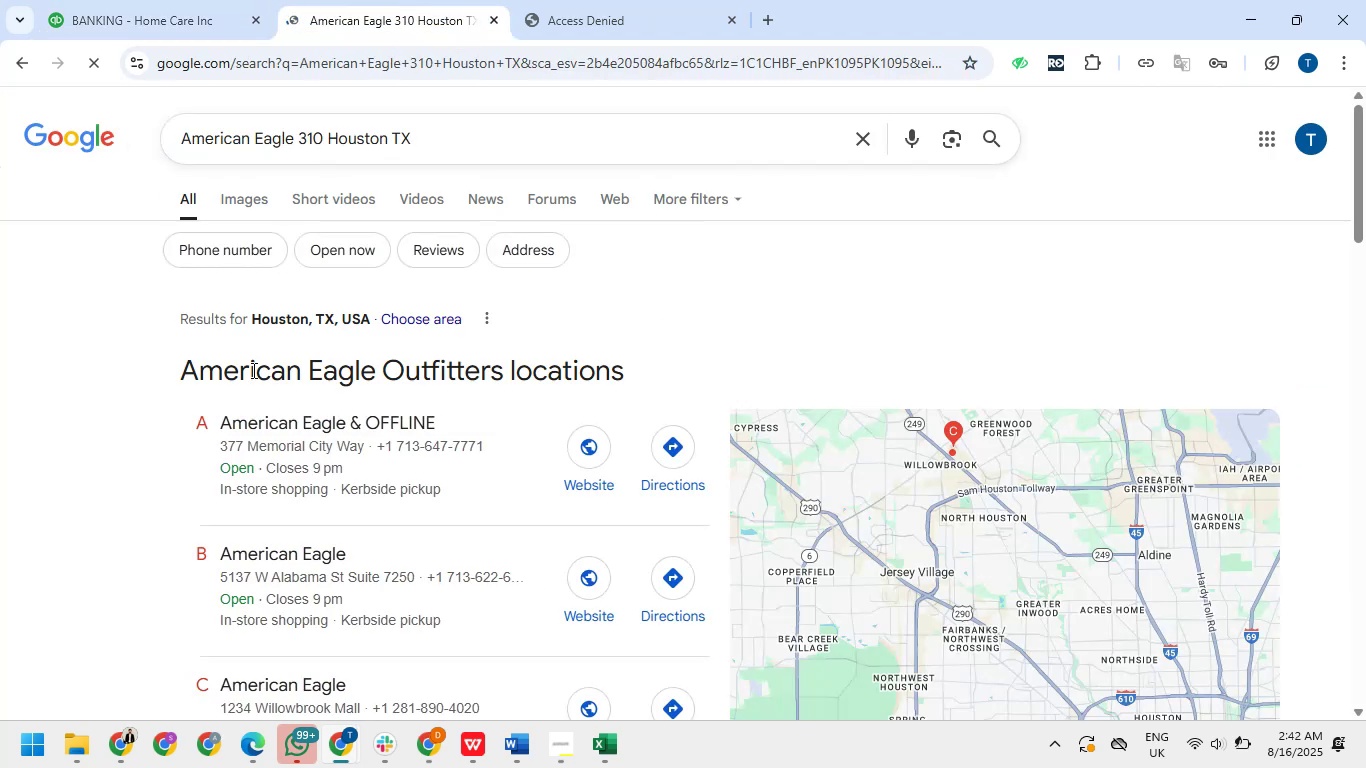 
left_click([222, 188])
 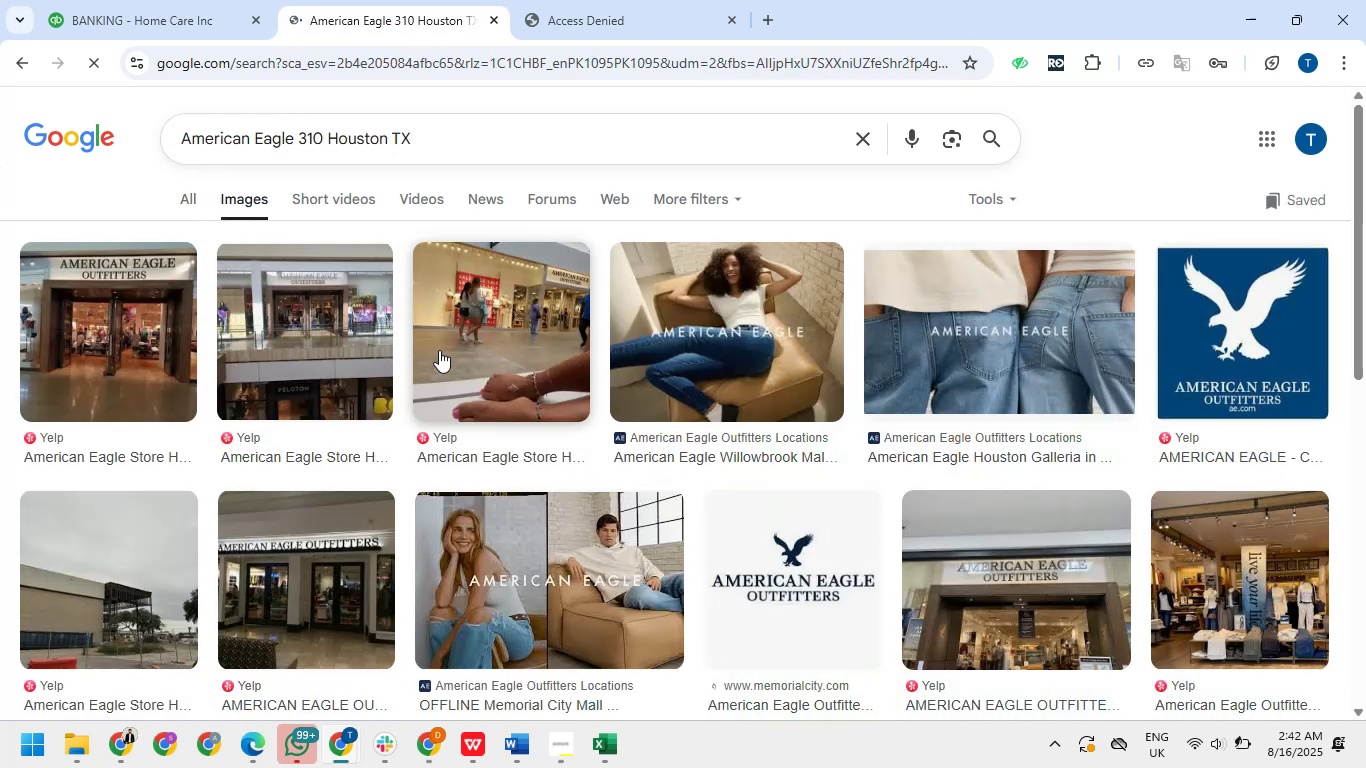 
left_click([177, 0])
 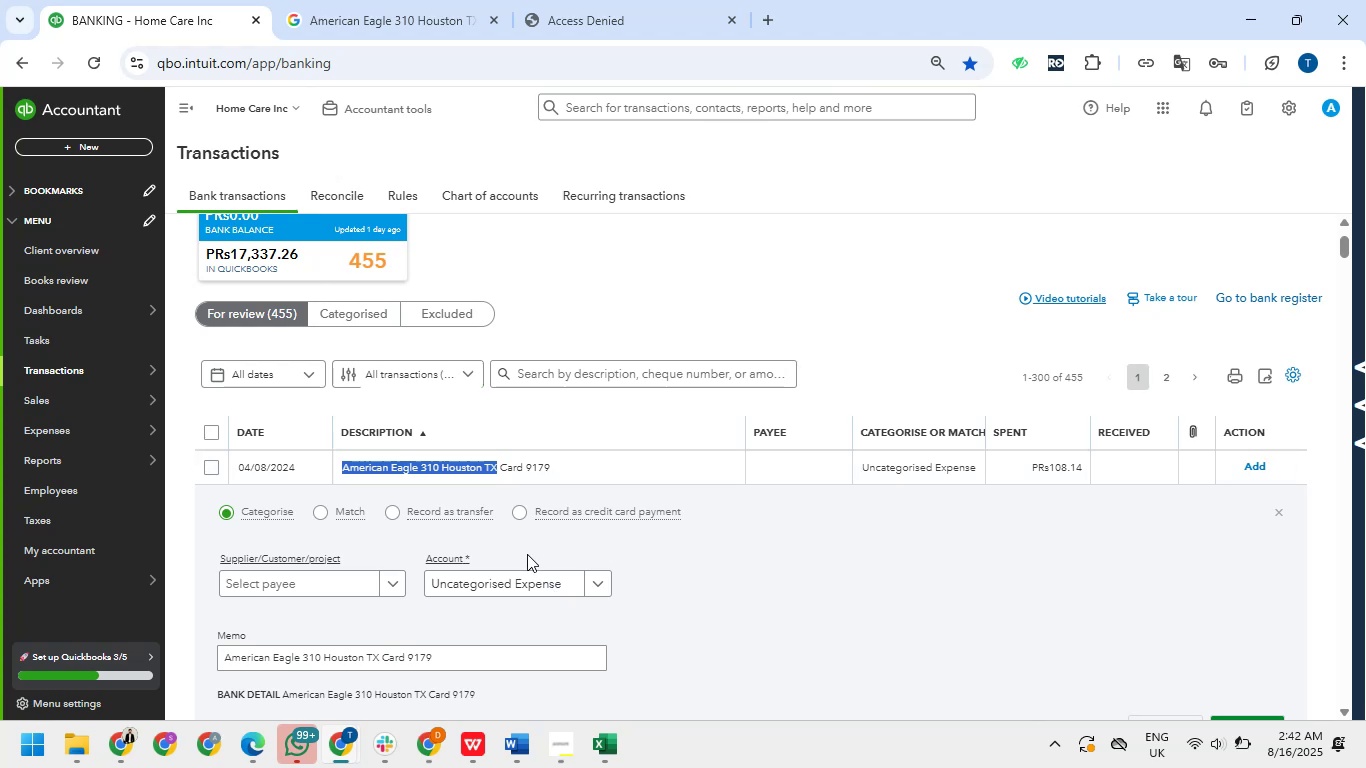 
scroll: coordinate [614, 464], scroll_direction: down, amount: 2.0
 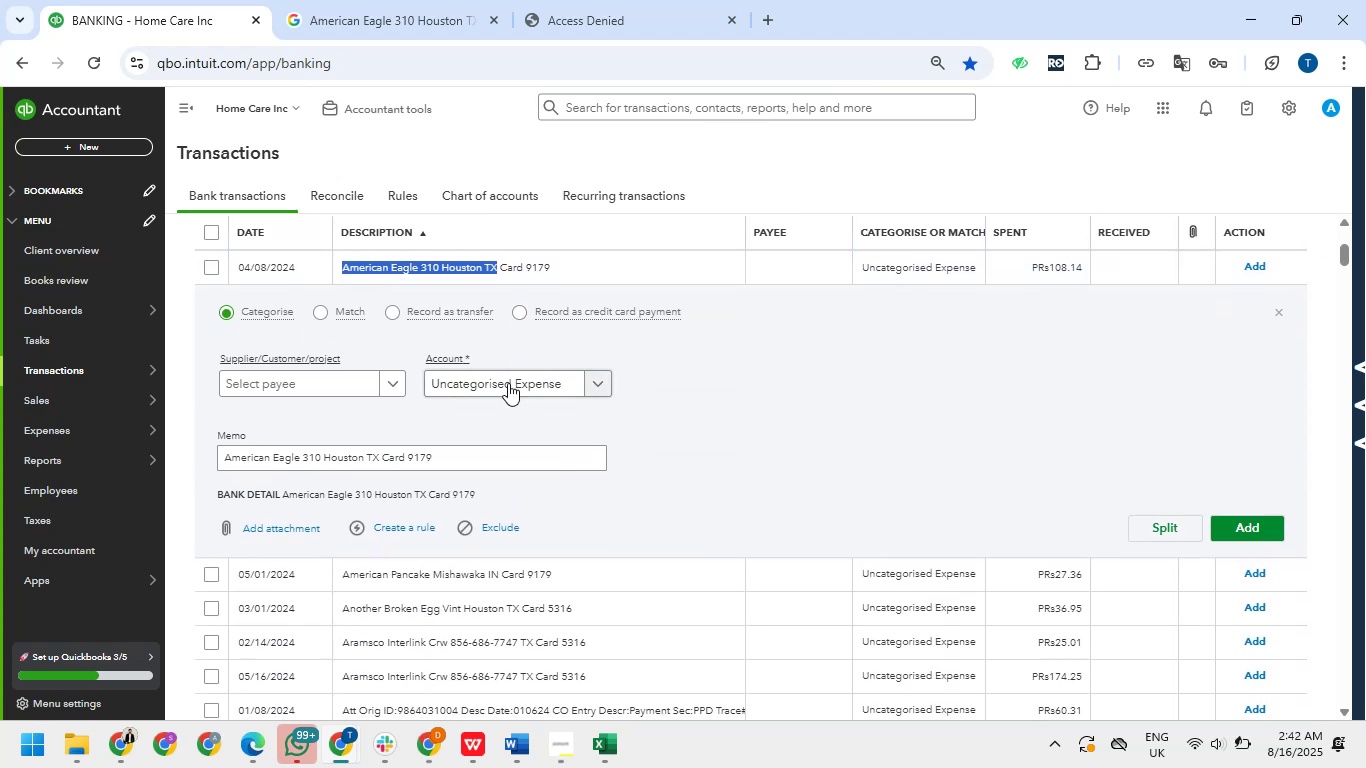 
left_click([508, 383])
 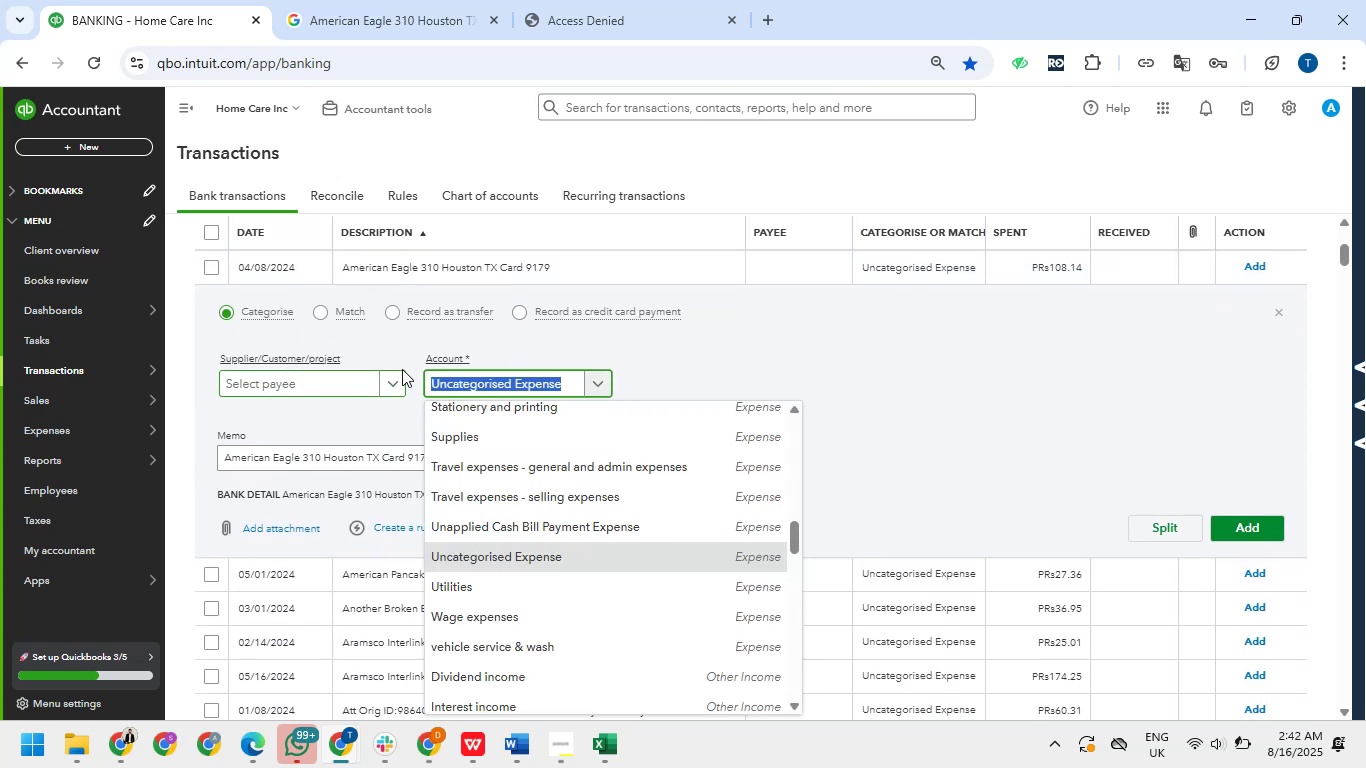 
left_click([322, 383])
 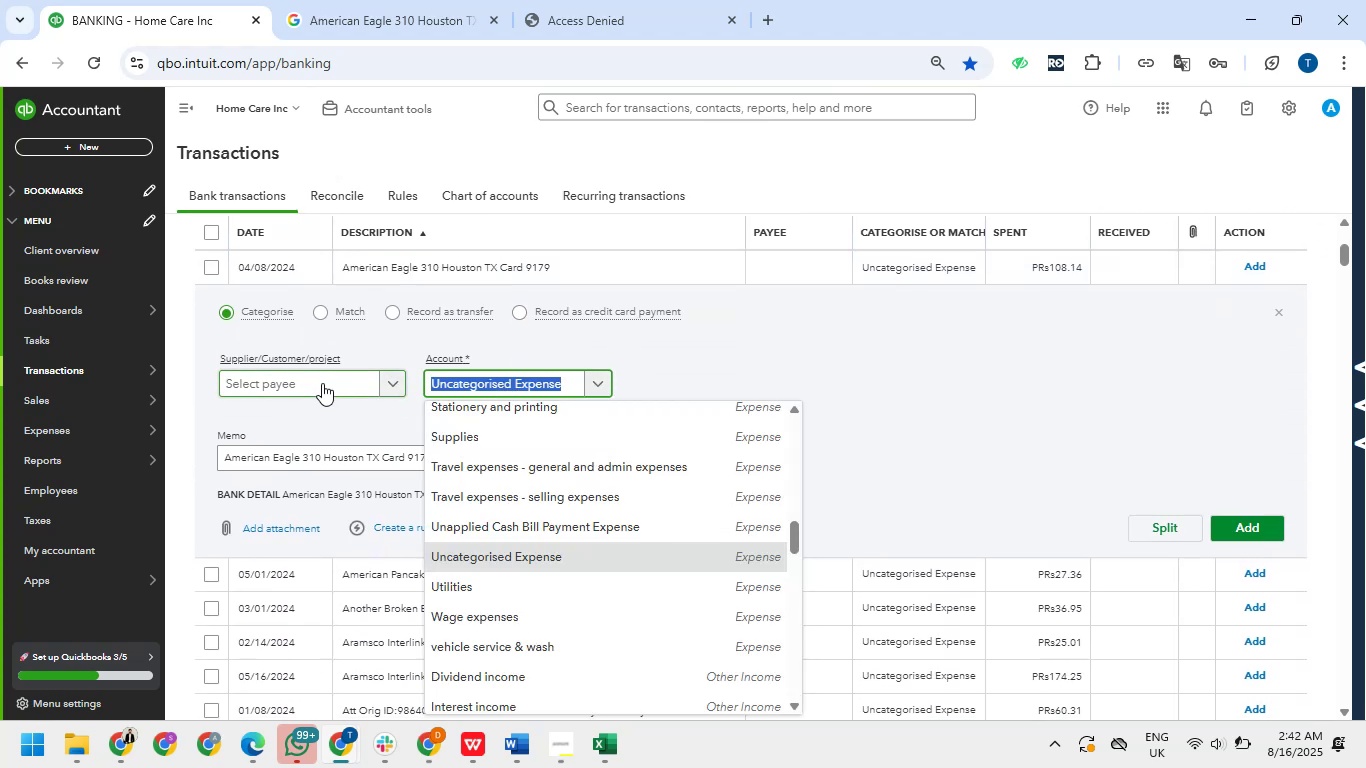 
key(Control+V)
 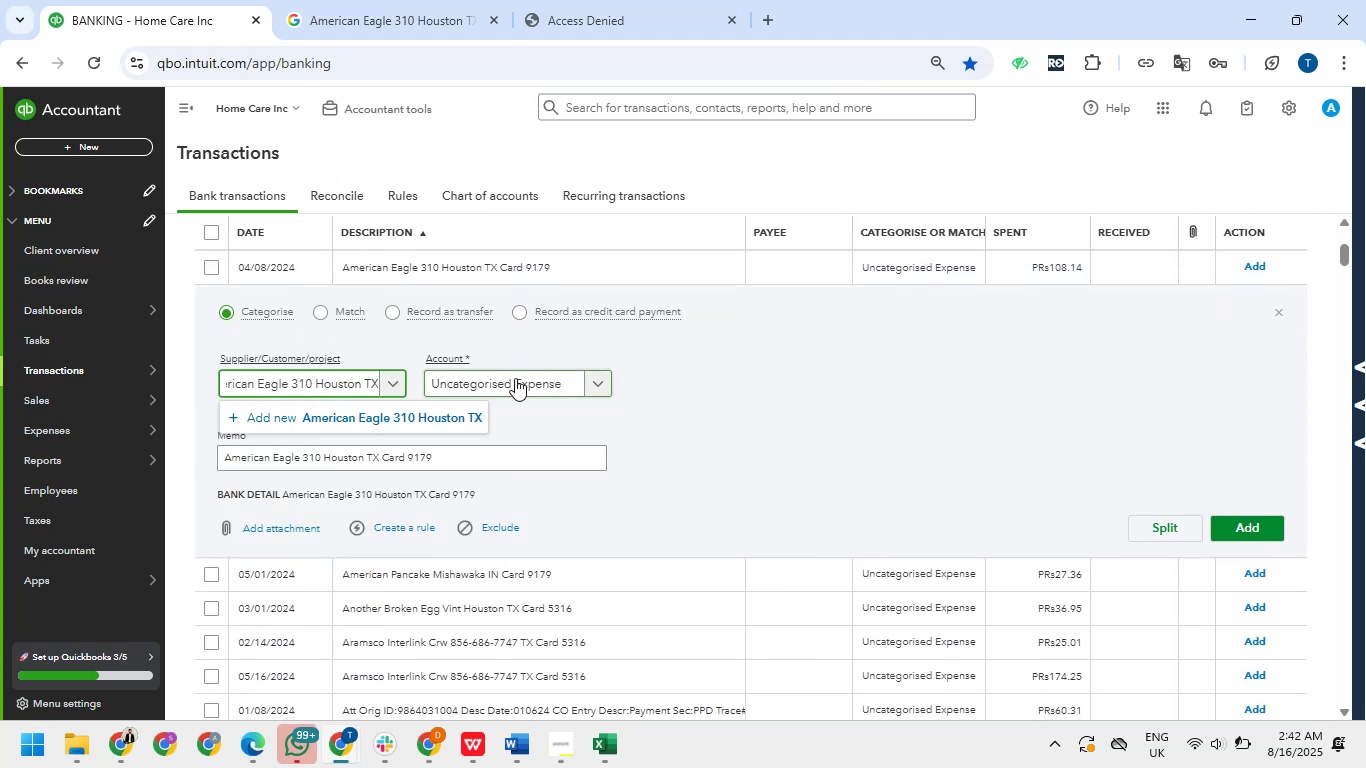 
hold_key(key=Backspace, duration=1.19)
 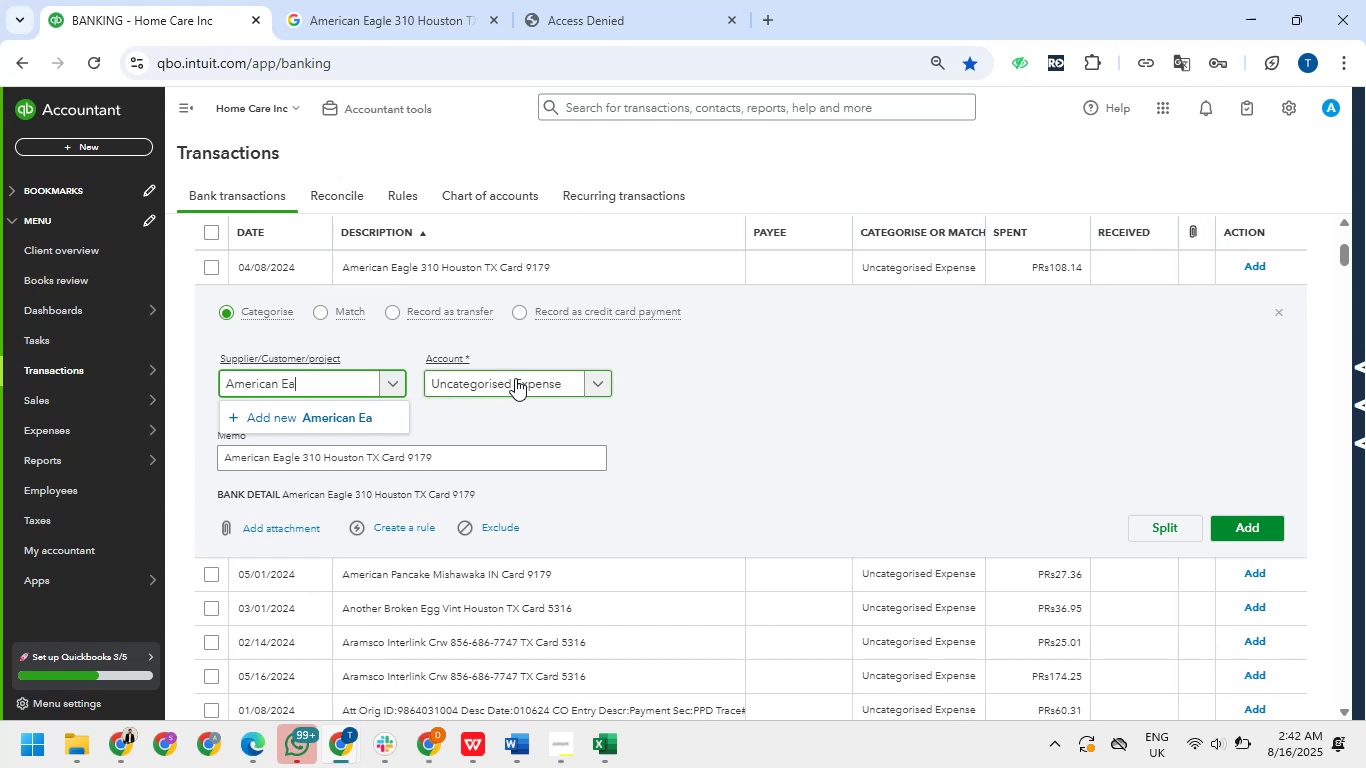 
key(Backspace)
type(agle)
 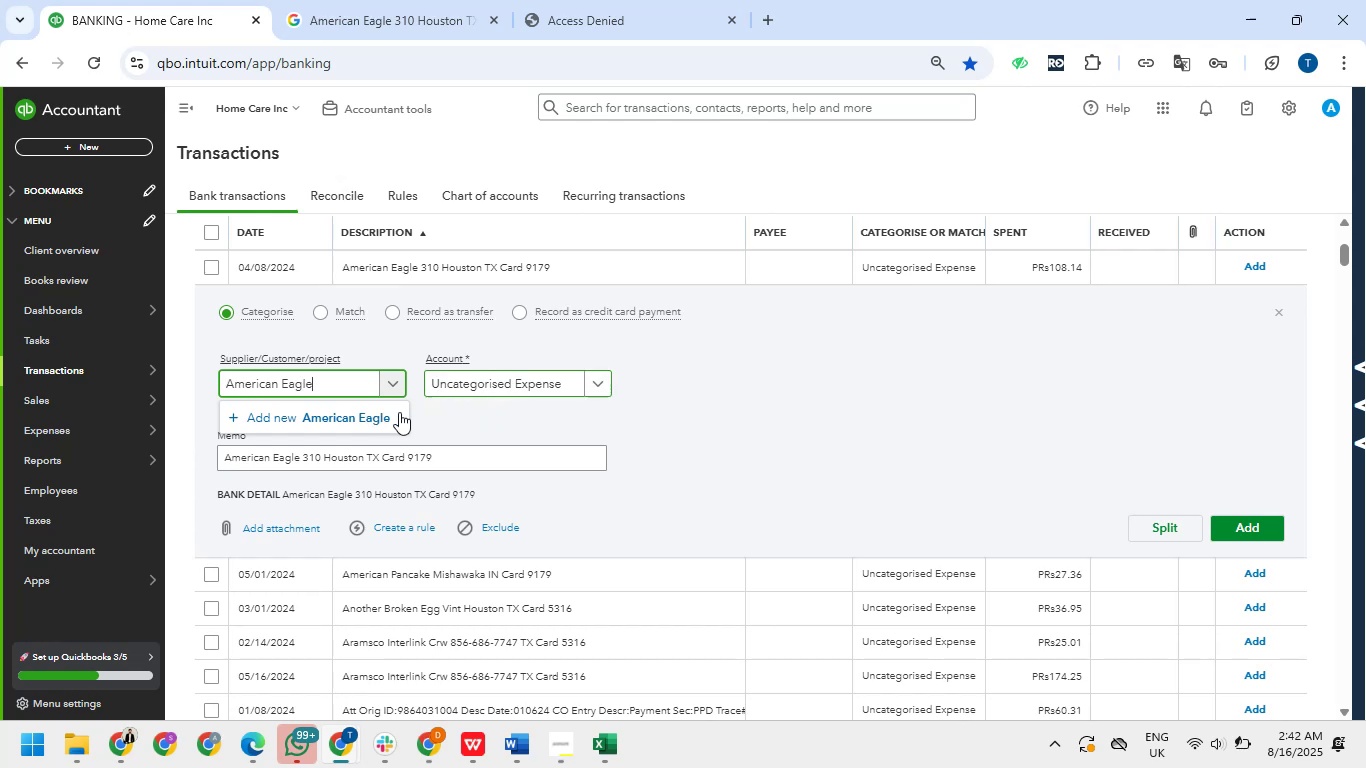 
left_click([355, 415])
 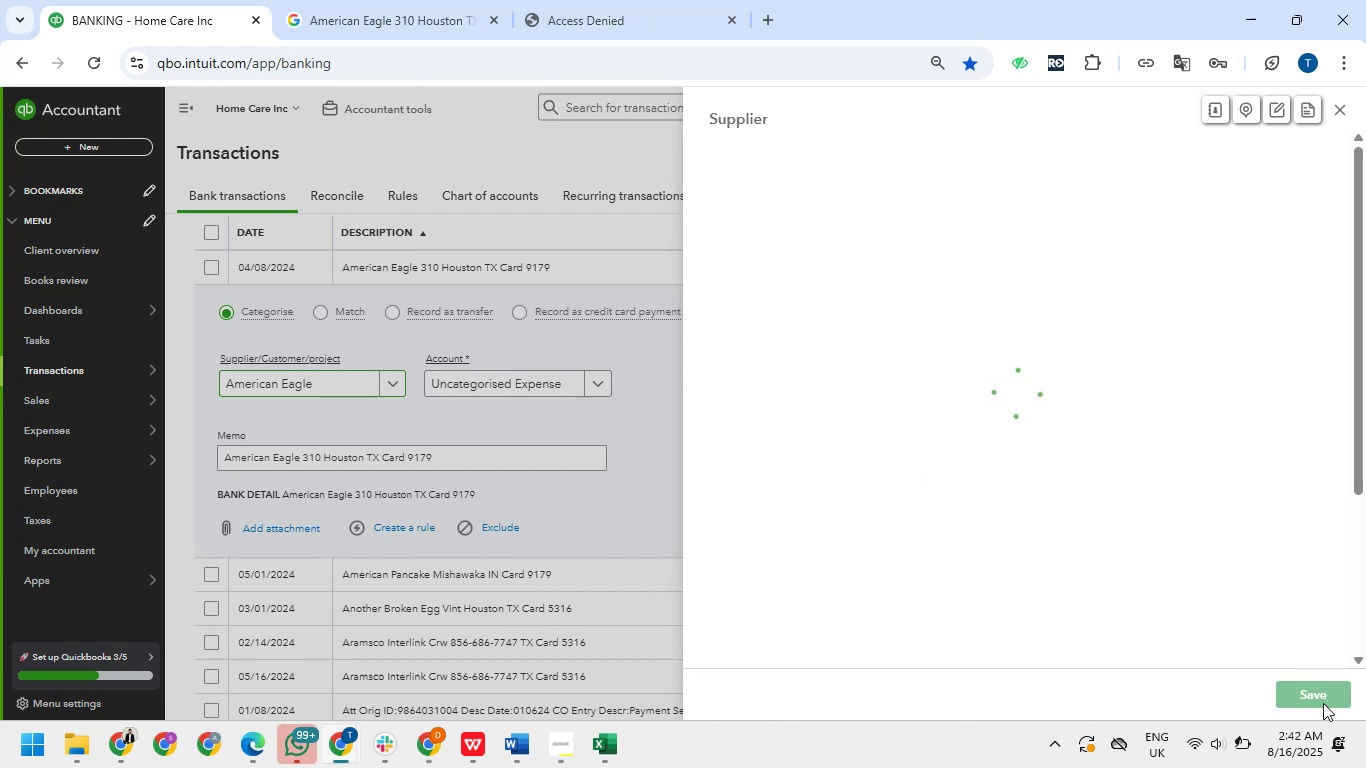 
wait(6.49)
 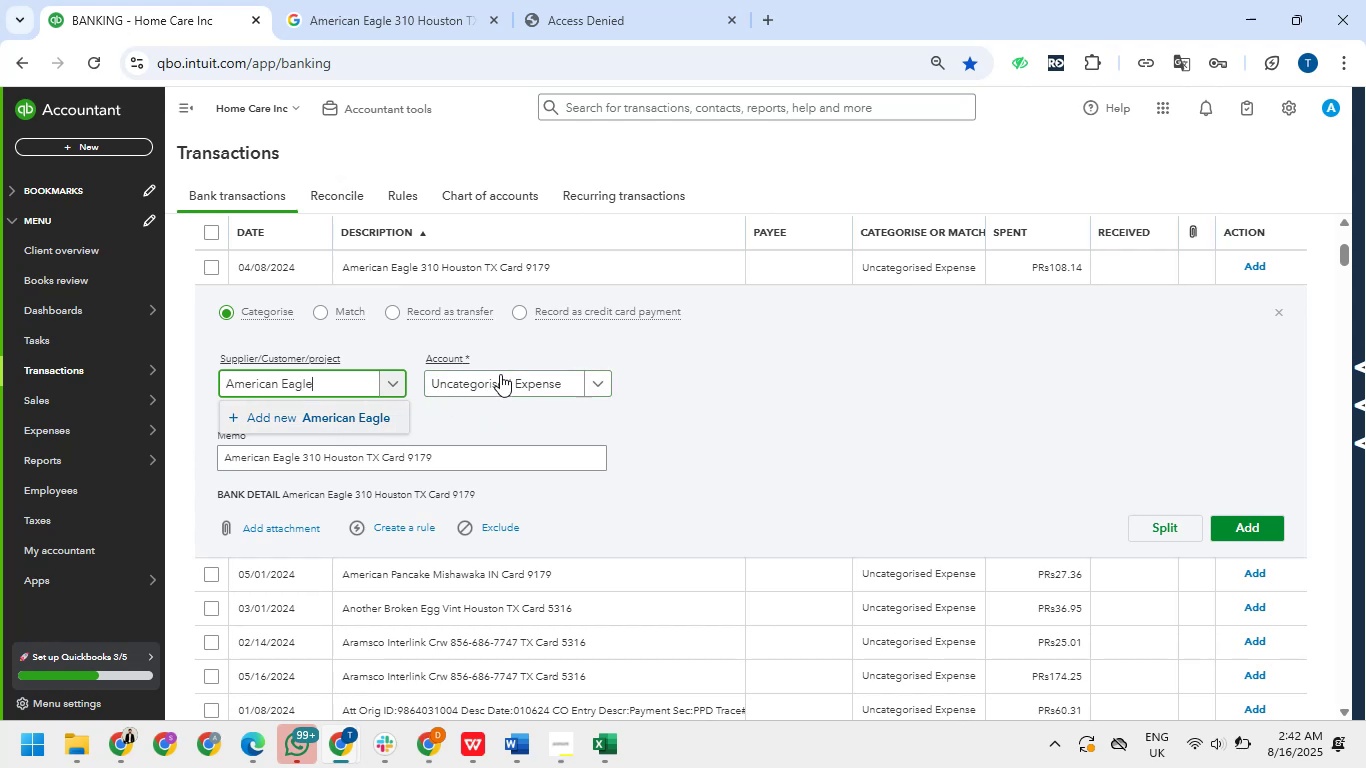 
left_click([1324, 692])
 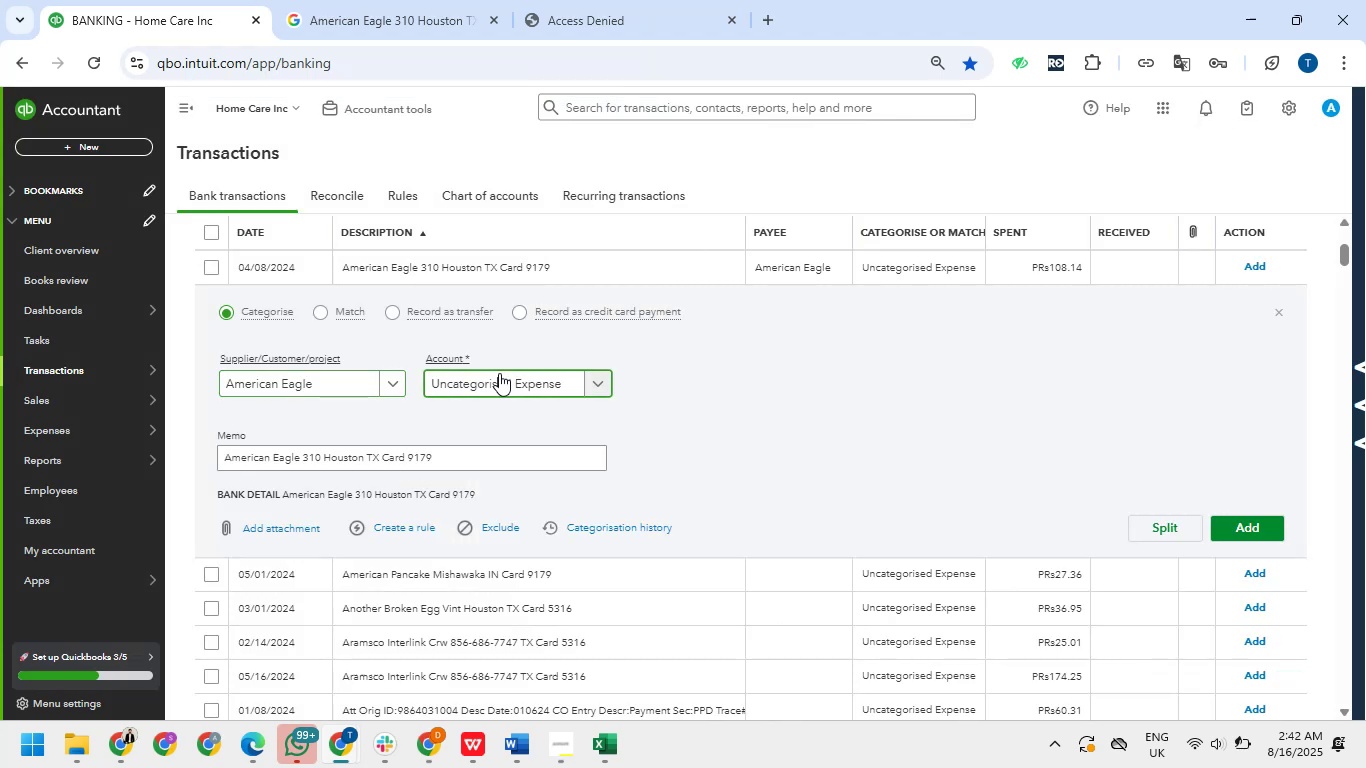 
wait(6.89)
 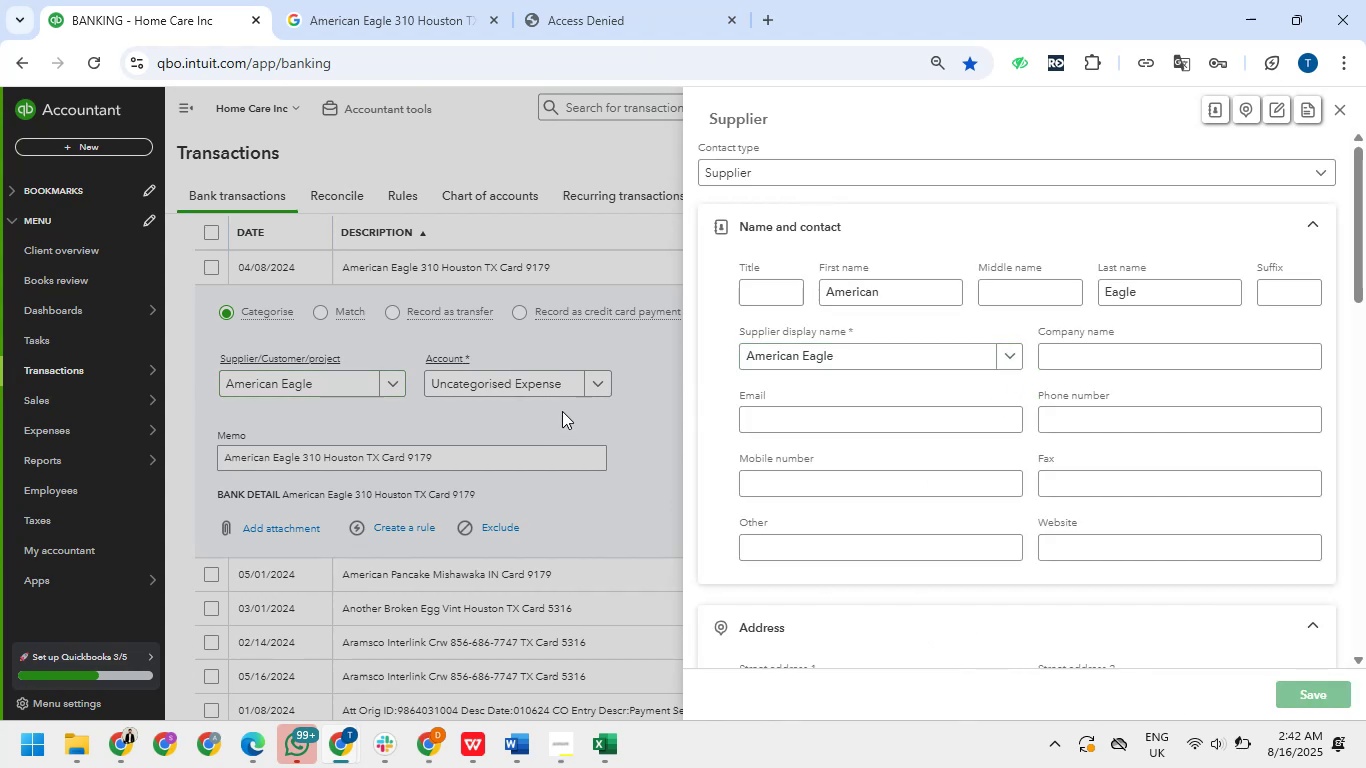 
type(per)
 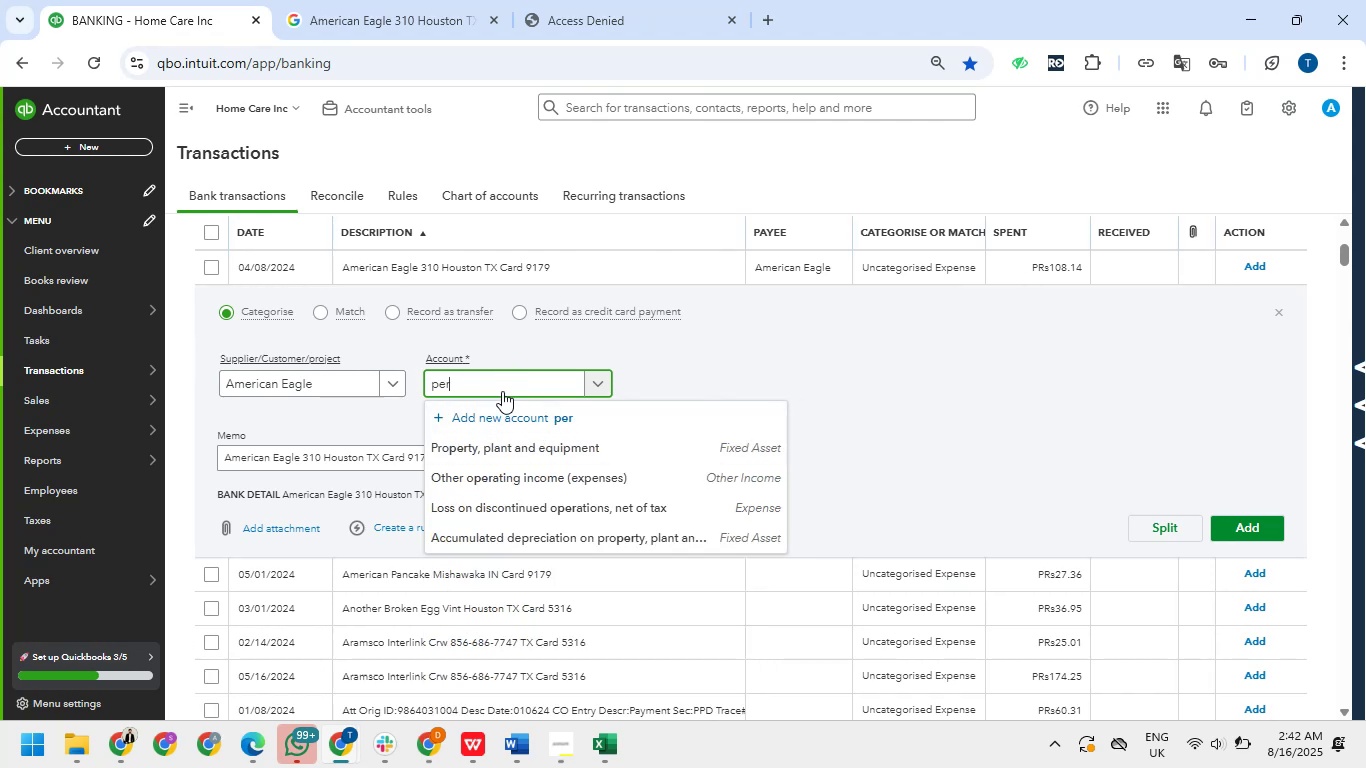 
wait(6.41)
 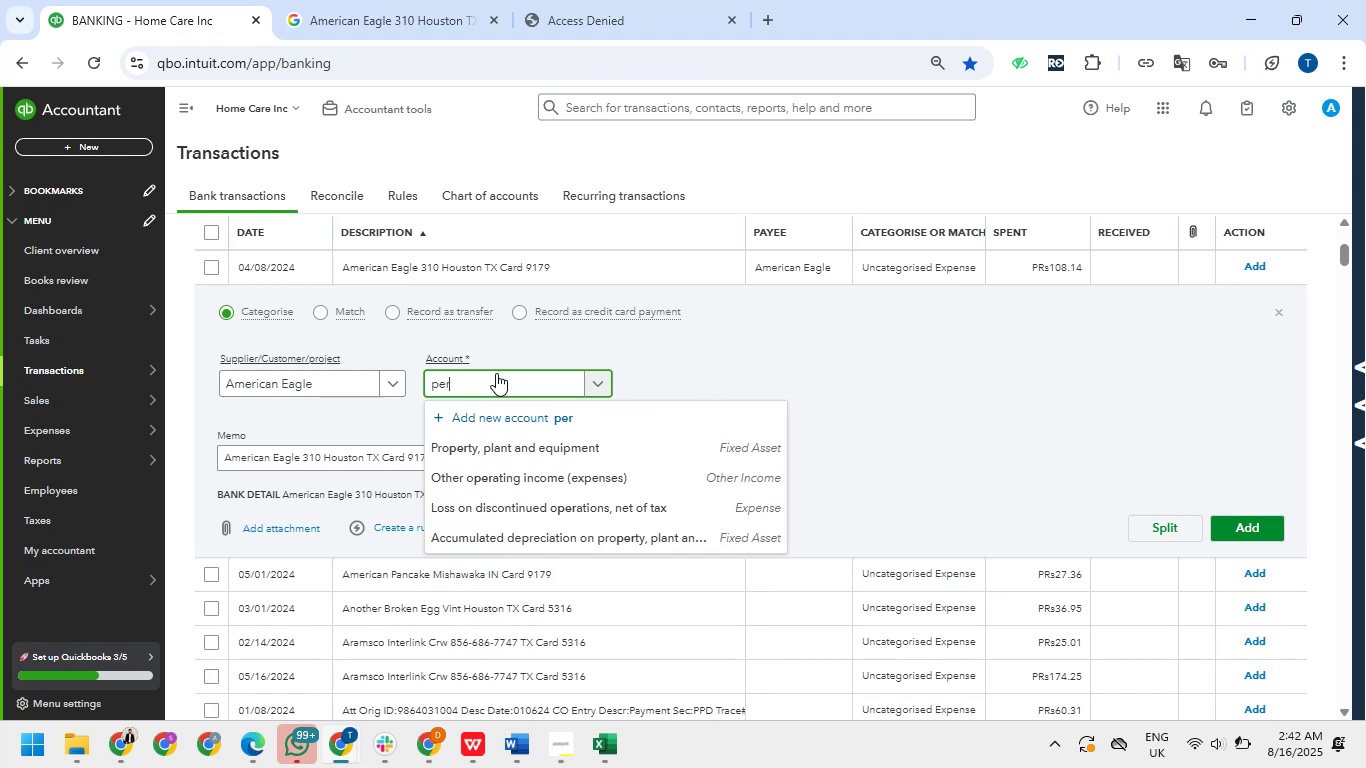 
type(owner)
 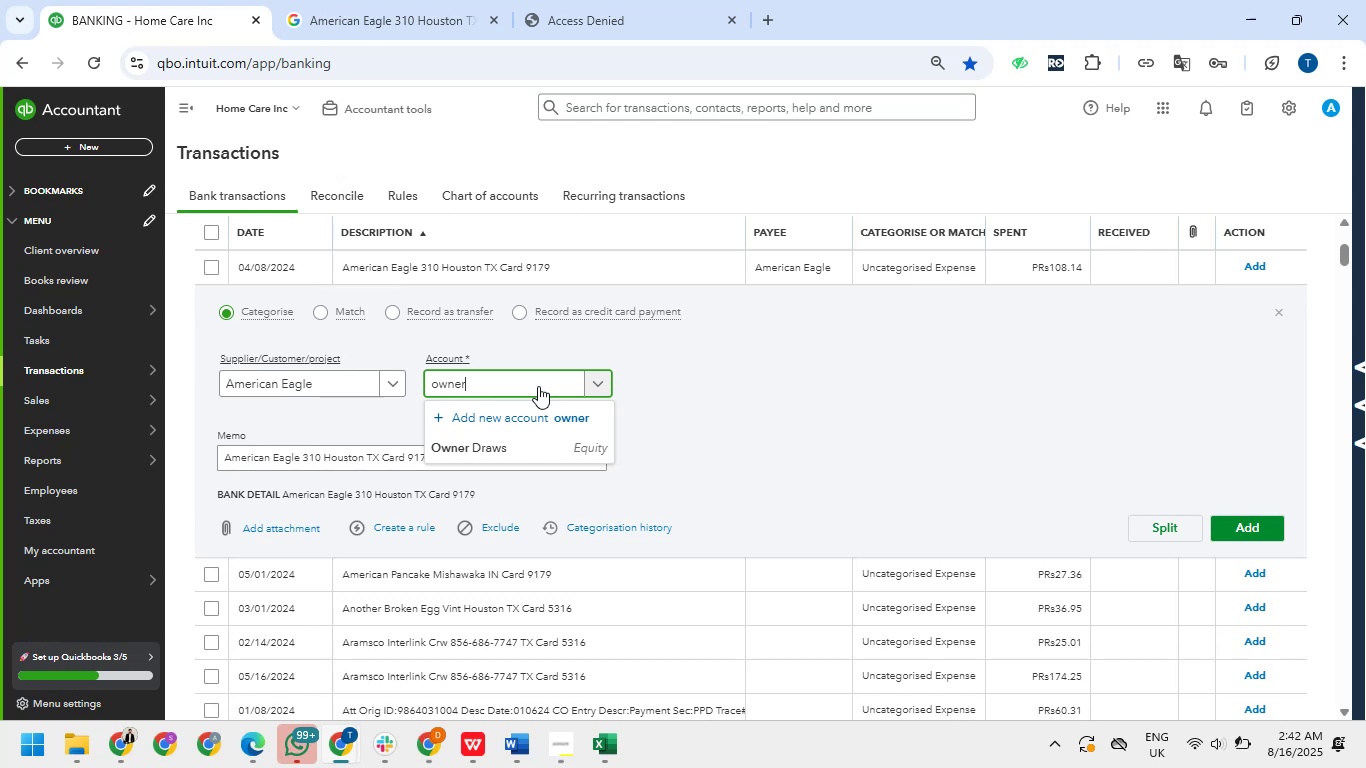 
left_click([471, 438])
 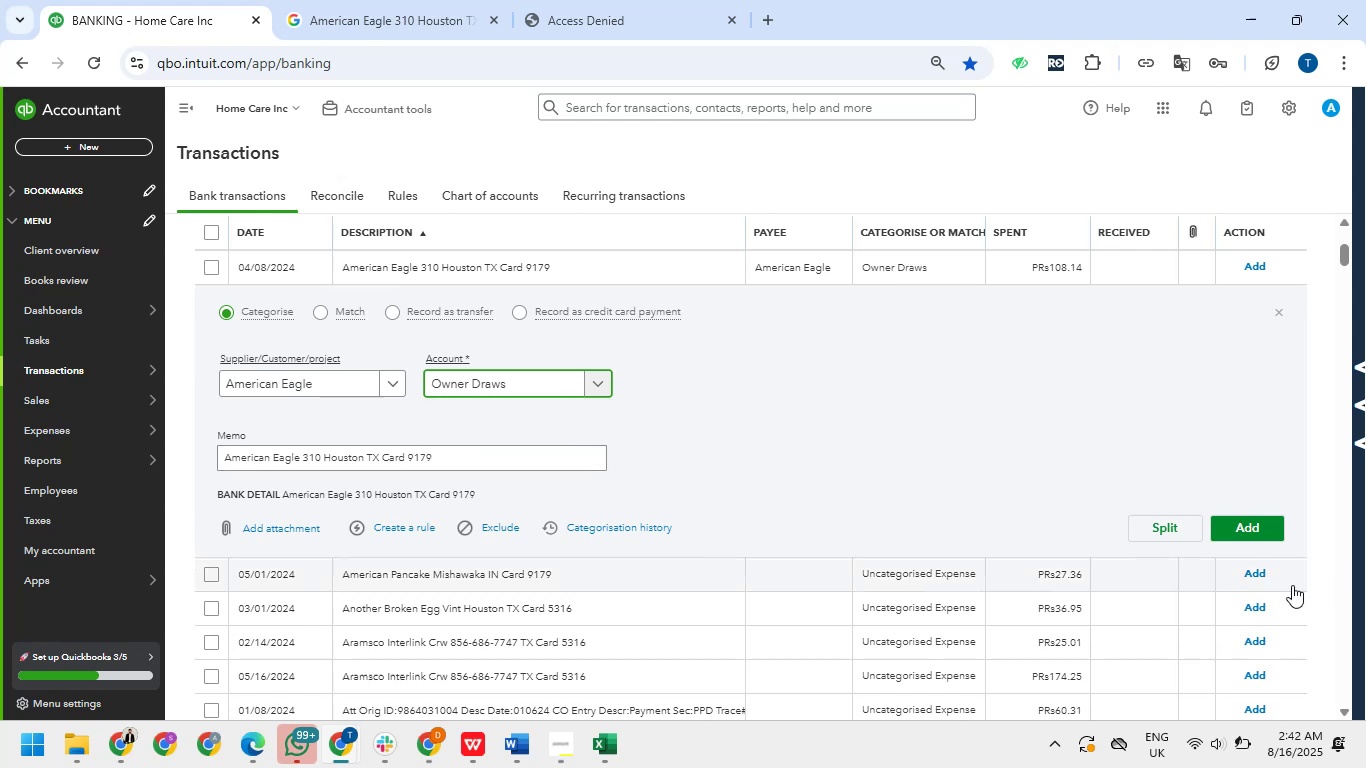 
left_click([1258, 519])
 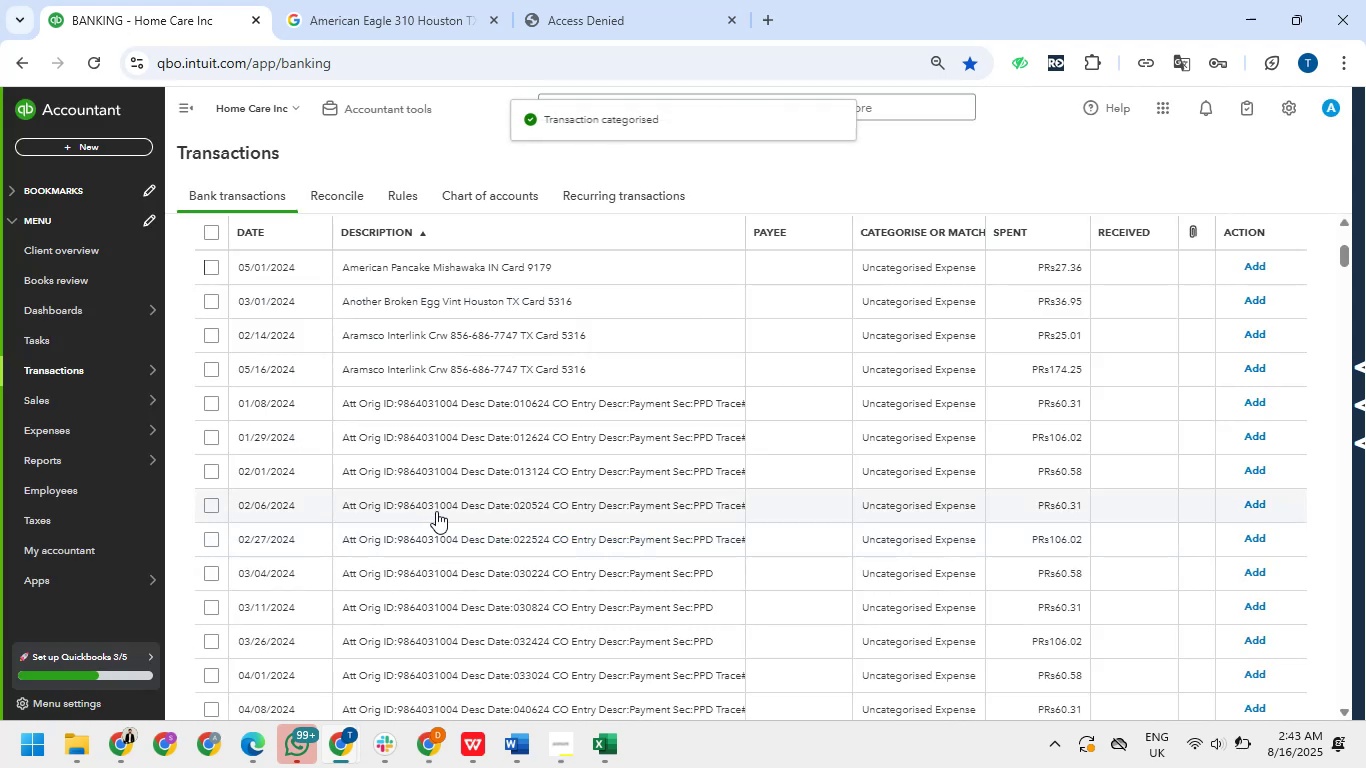 
wait(13.8)
 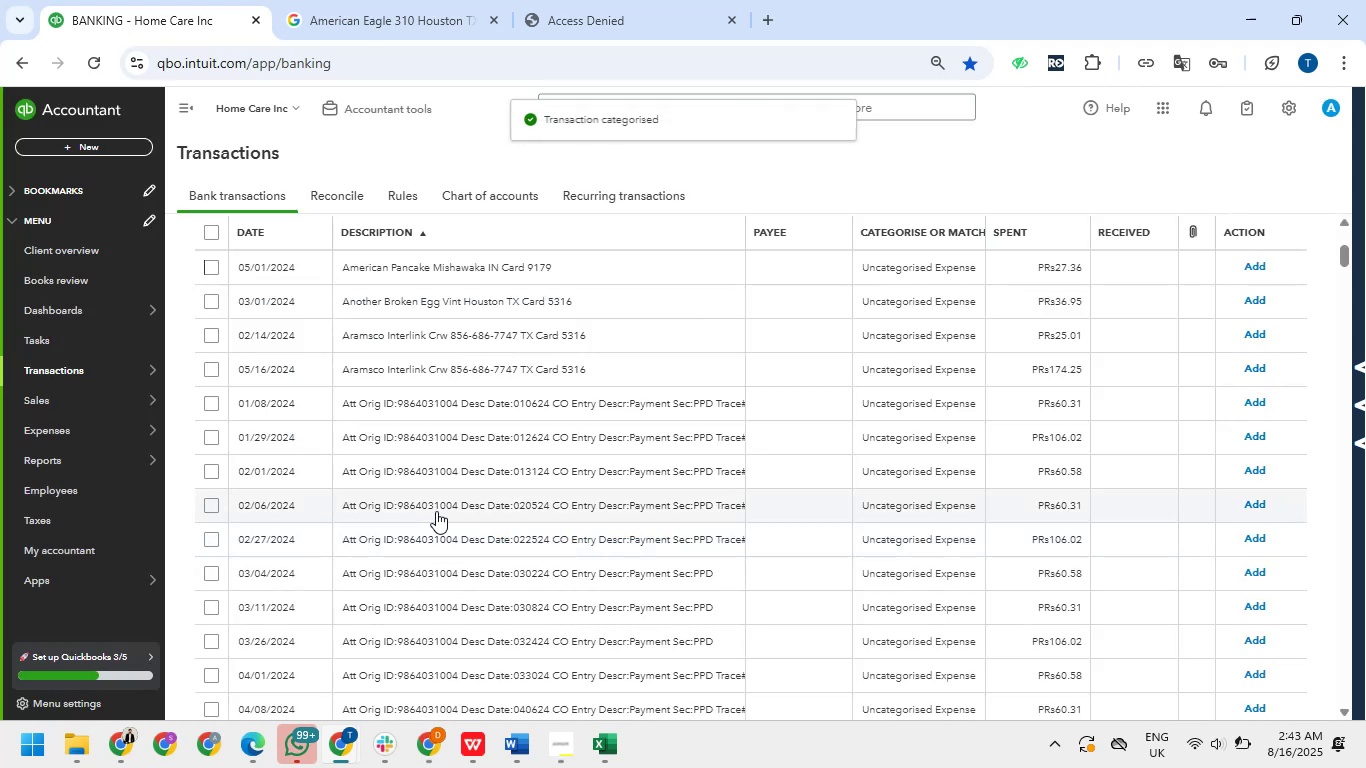 
left_click([537, 380])
 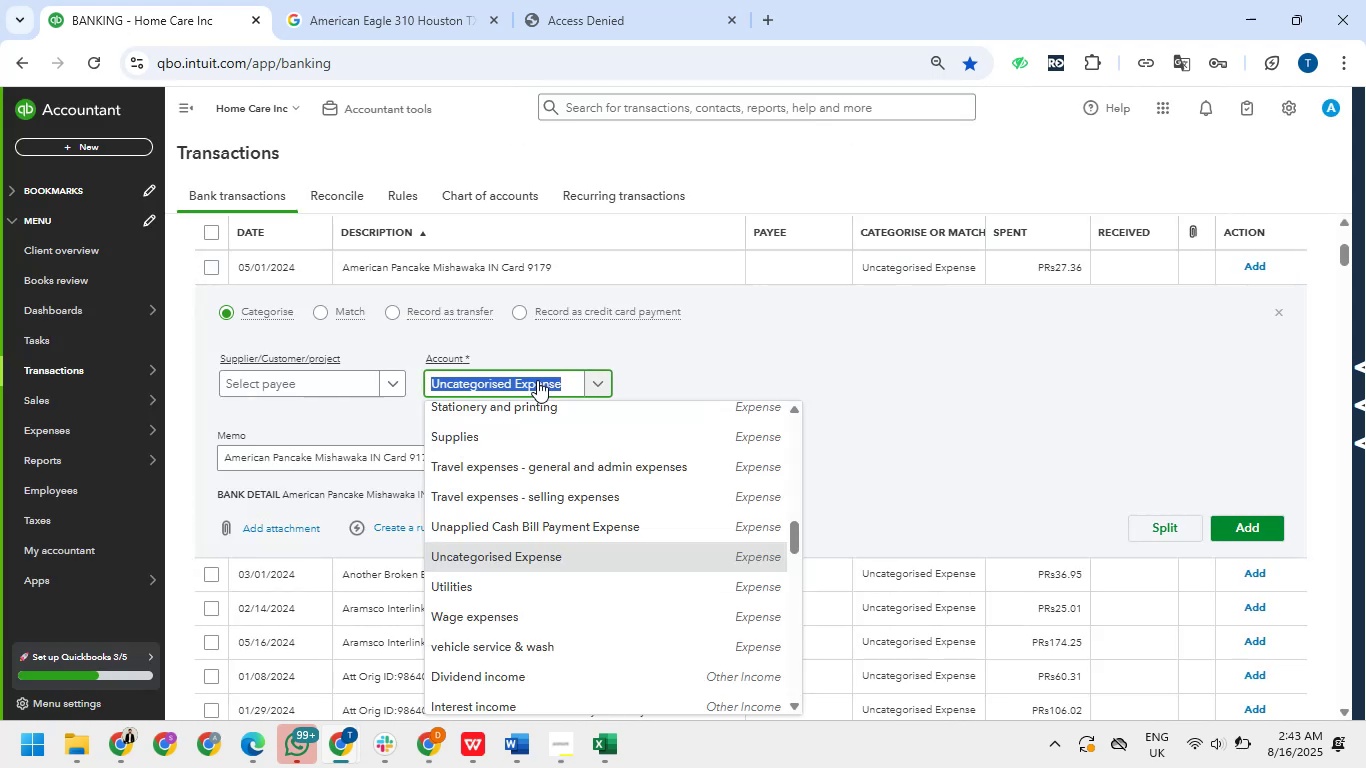 
type(mea)
 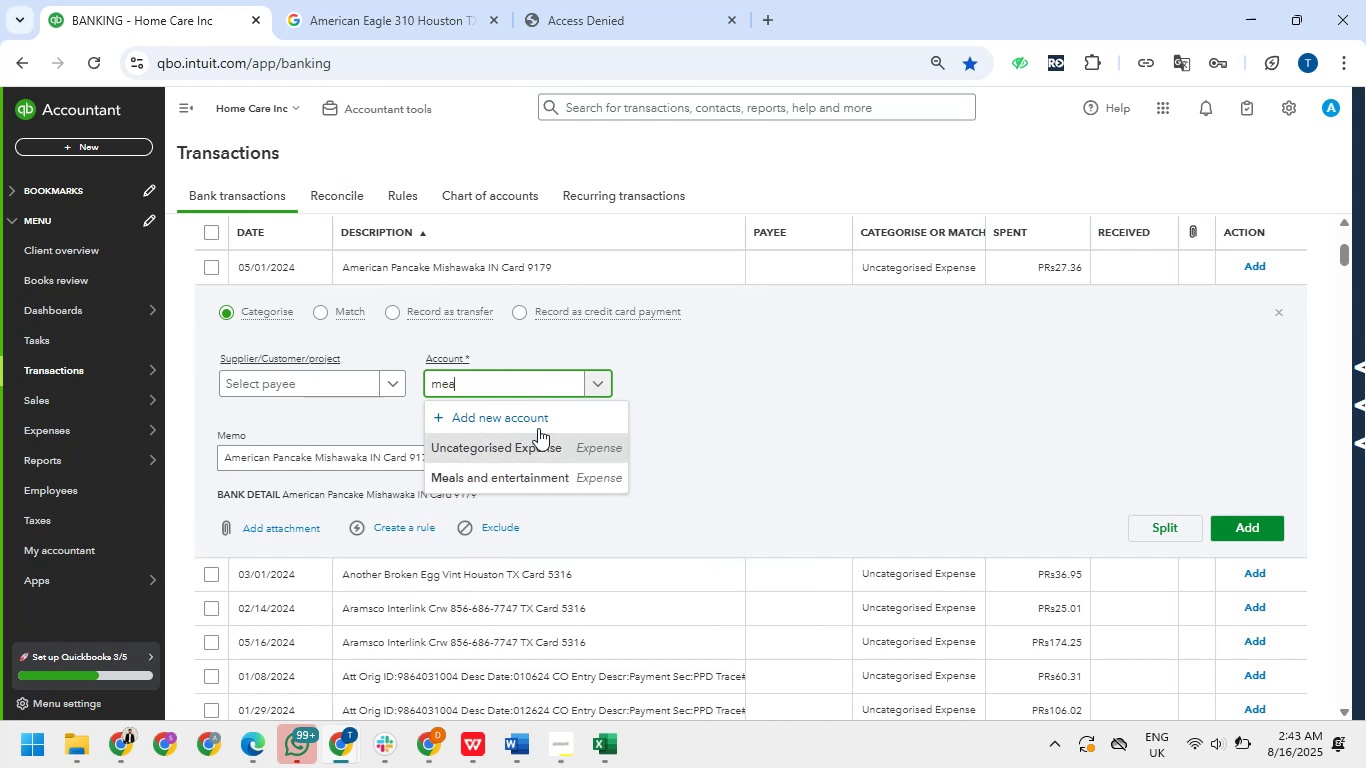 
left_click([542, 473])
 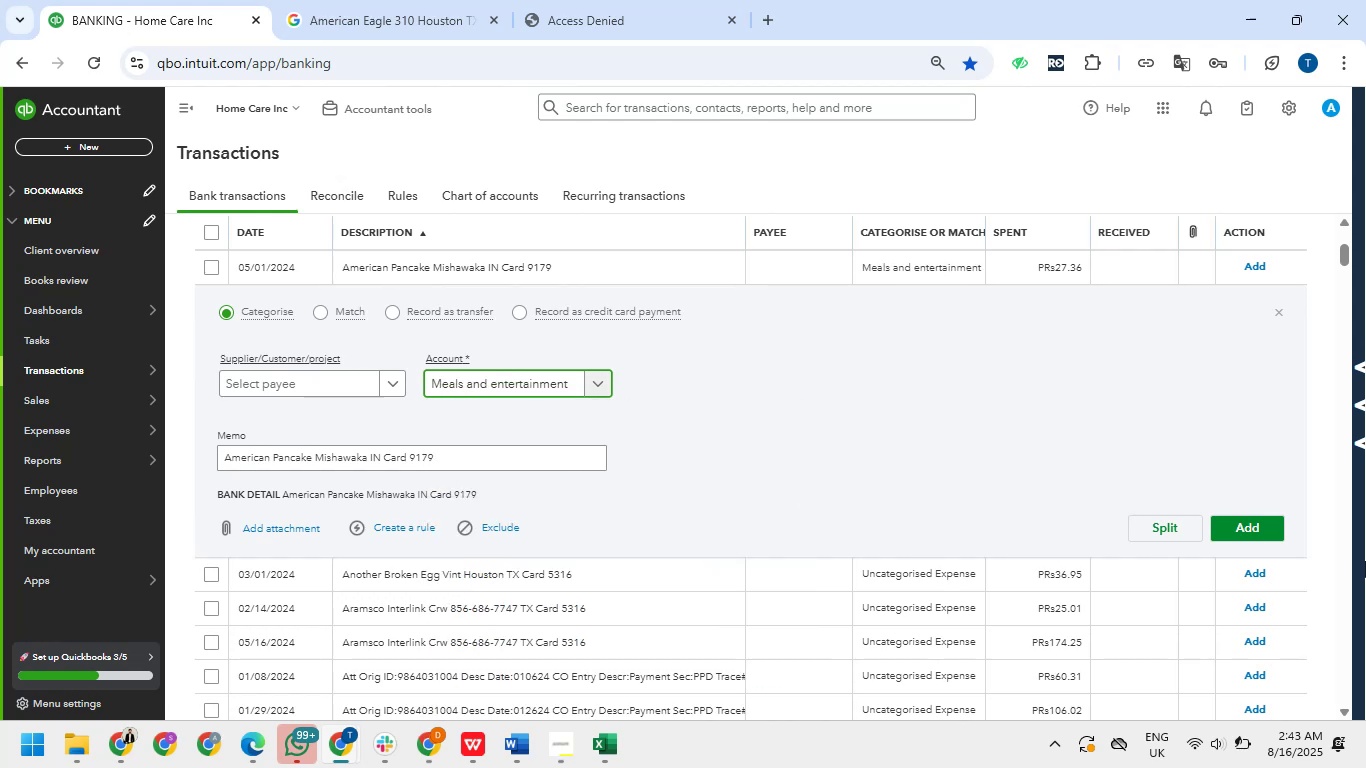 
left_click([1230, 532])
 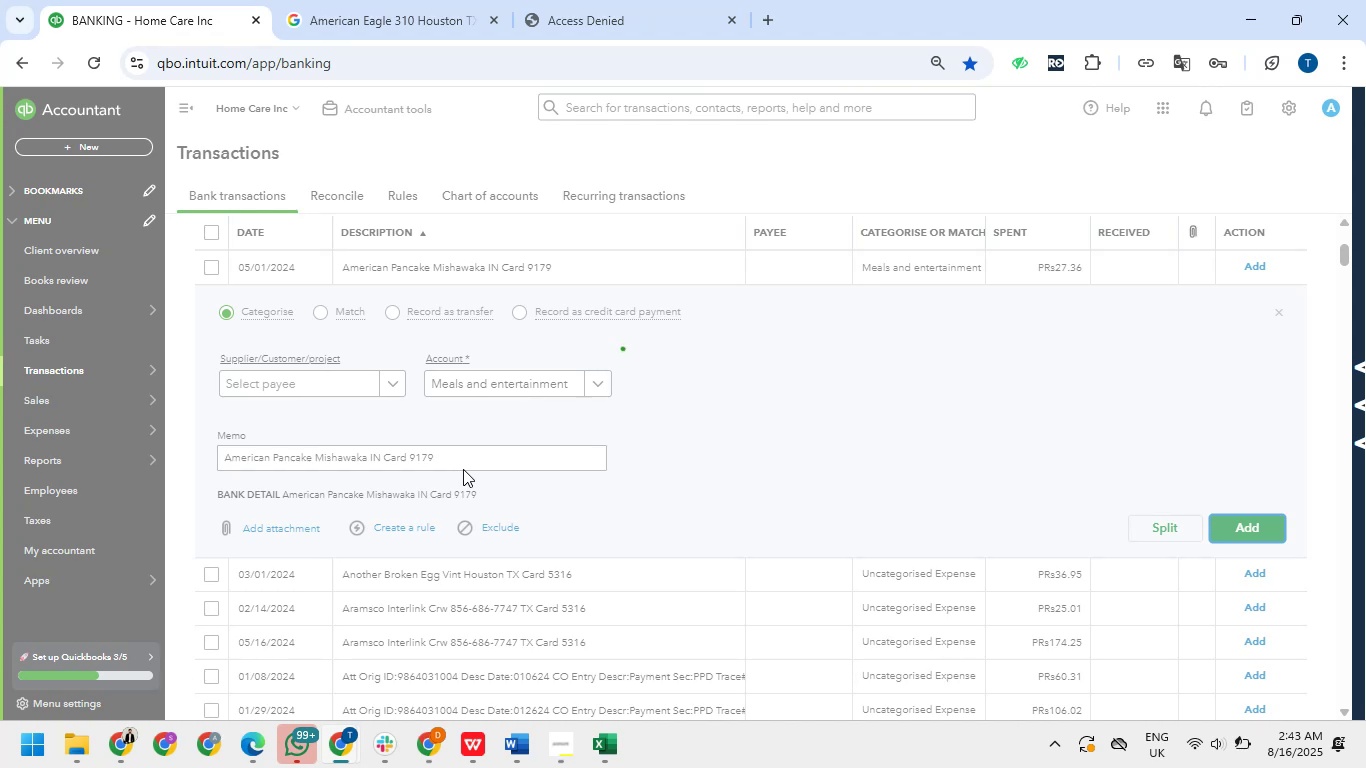 
wait(11.68)
 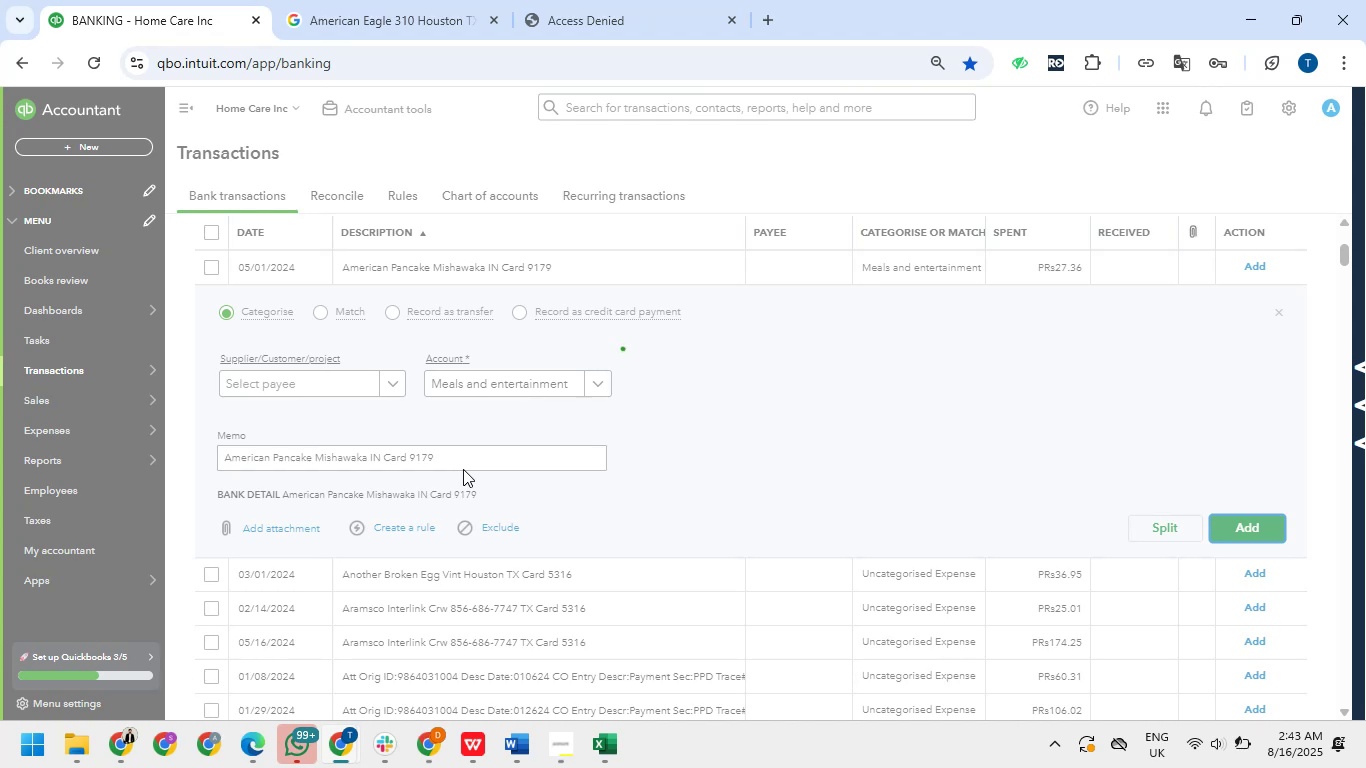 
left_click_drag(start_coordinate=[342, 267], to_coordinate=[439, 263])
 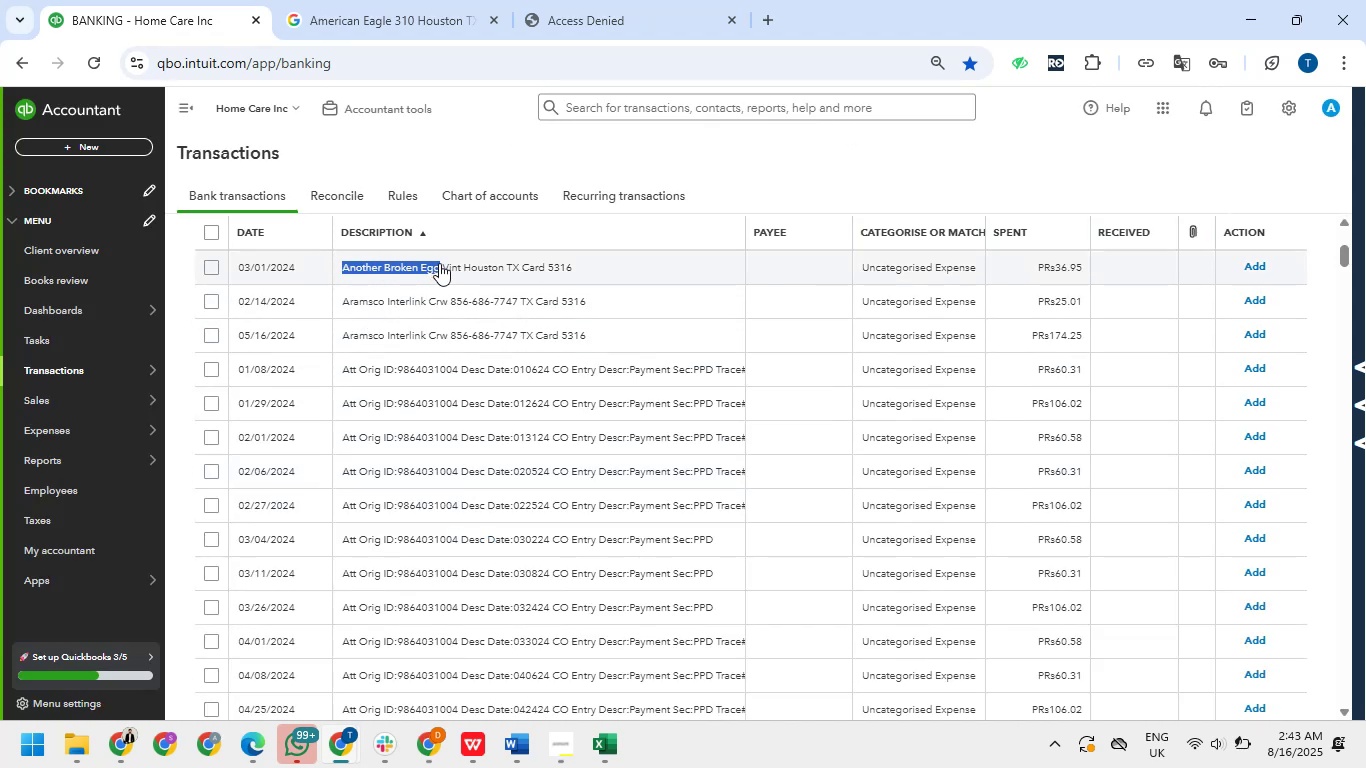 
key(Control+C)
 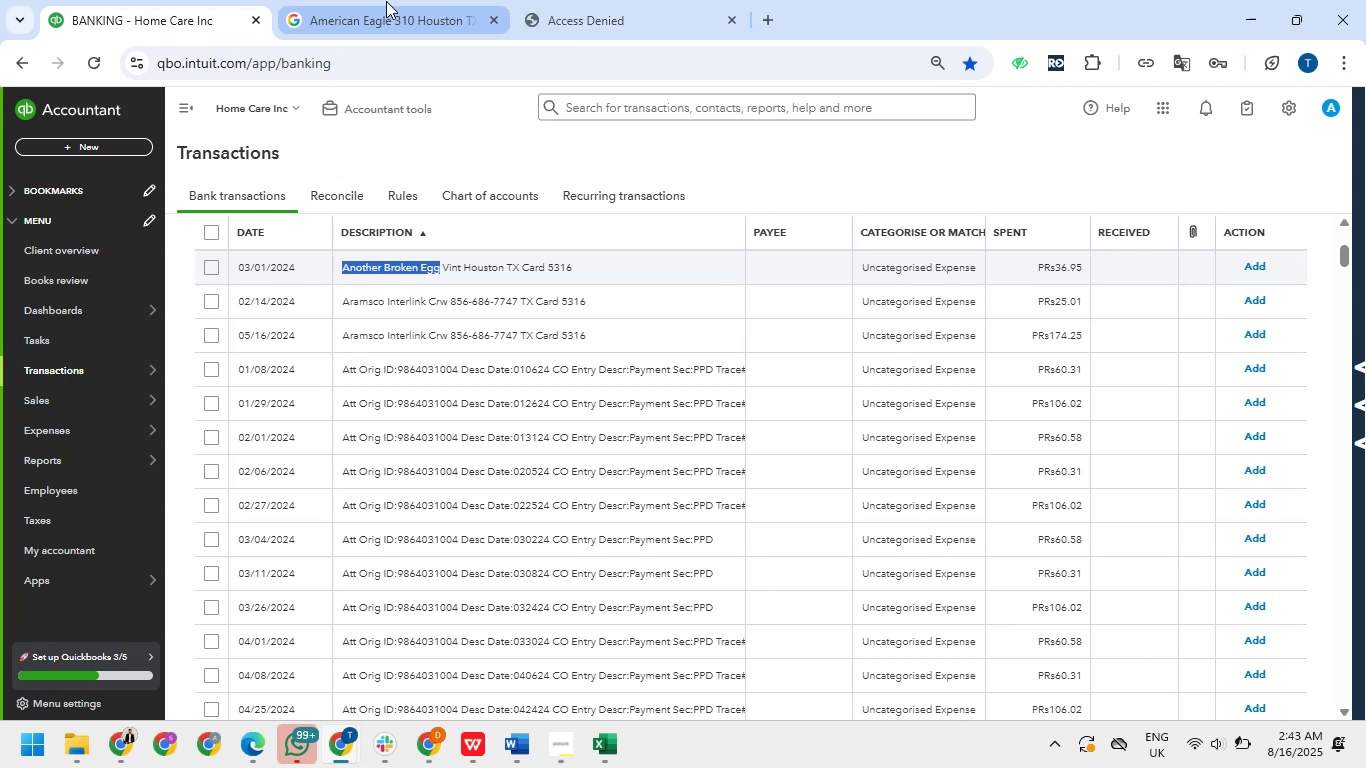 
left_click([386, 1])
 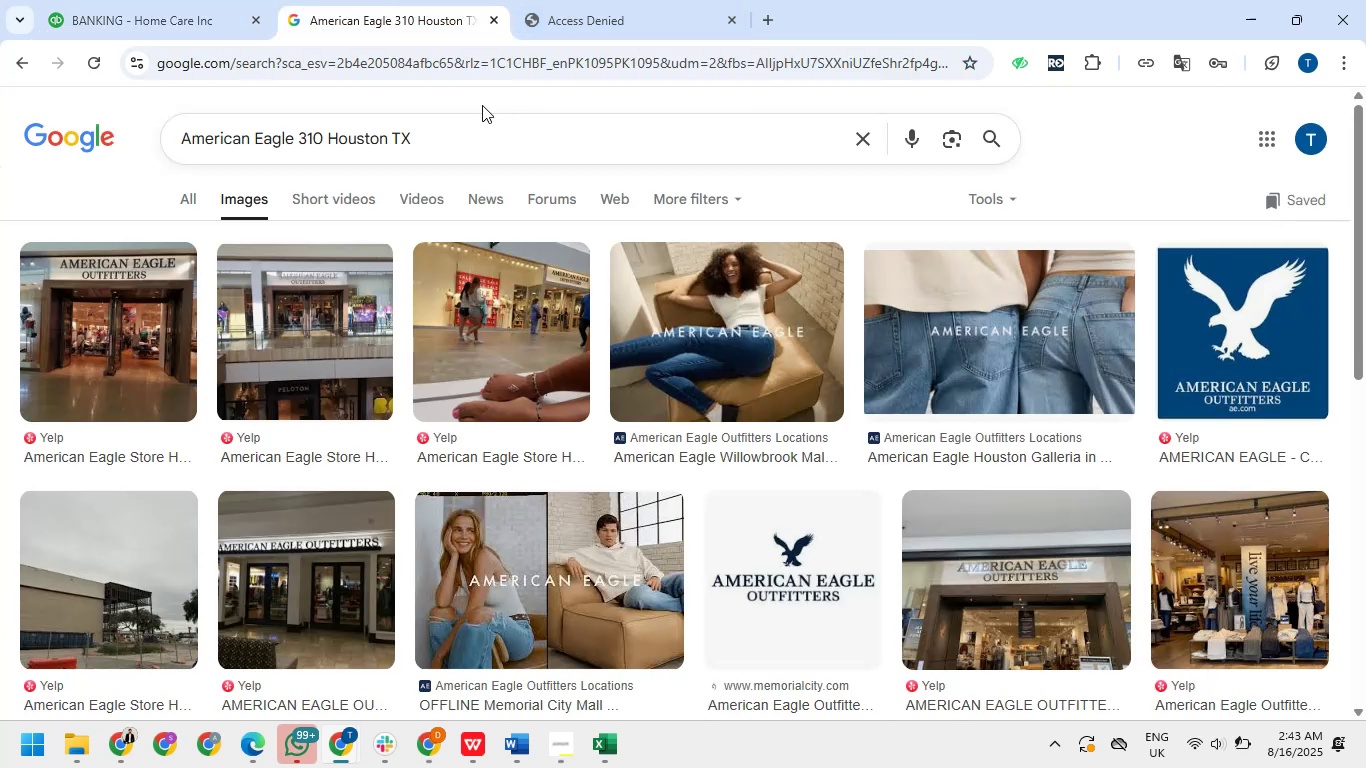 
left_click_drag(start_coordinate=[442, 125], to_coordinate=[181, 155])
 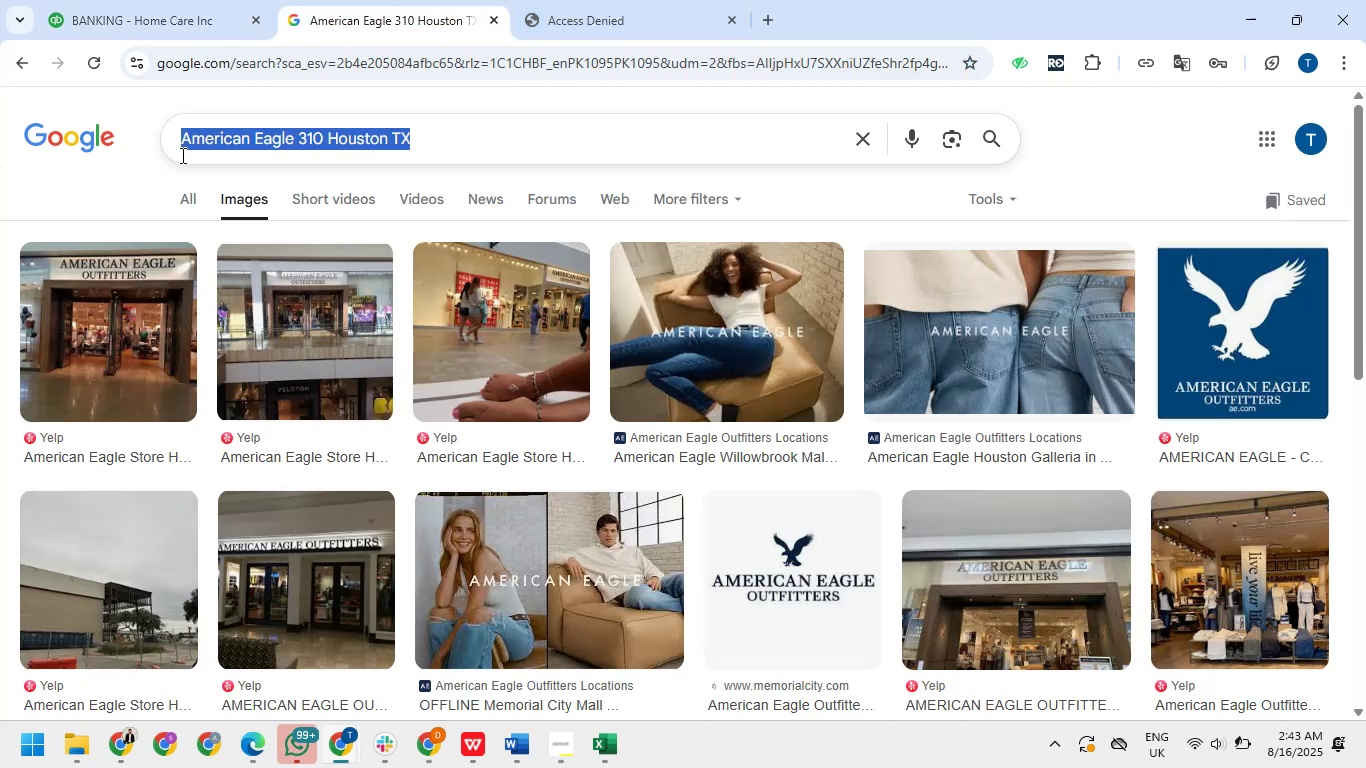 
key(Control+V)
 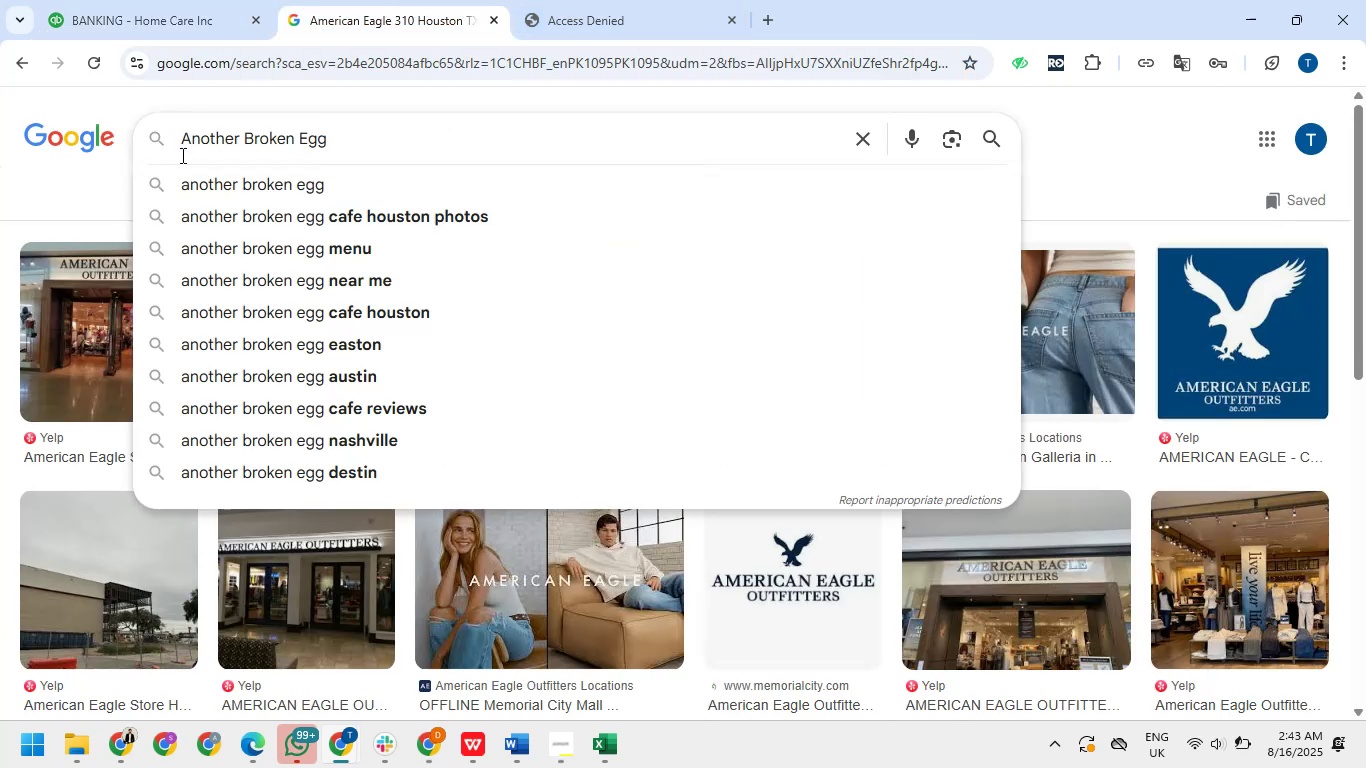 
key(NumpadEnter)
 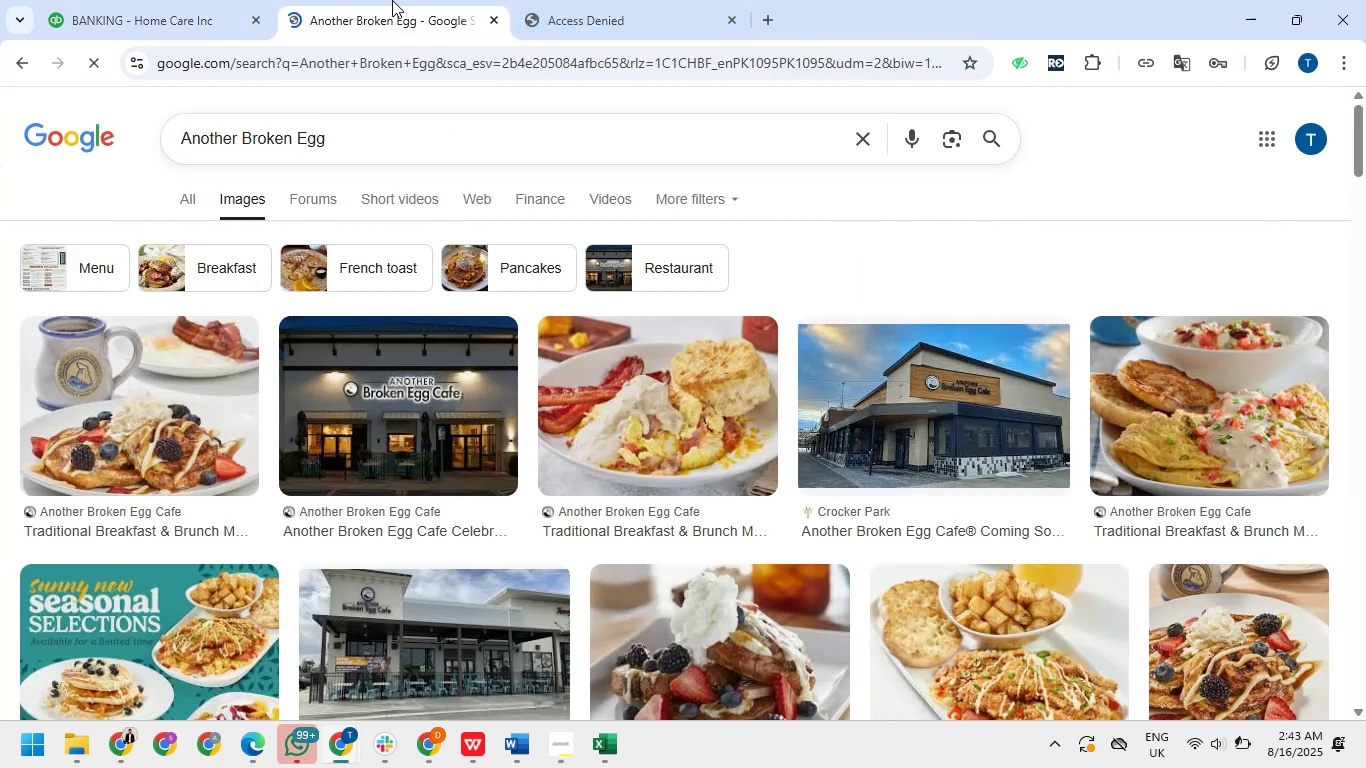 
left_click([239, 0])
 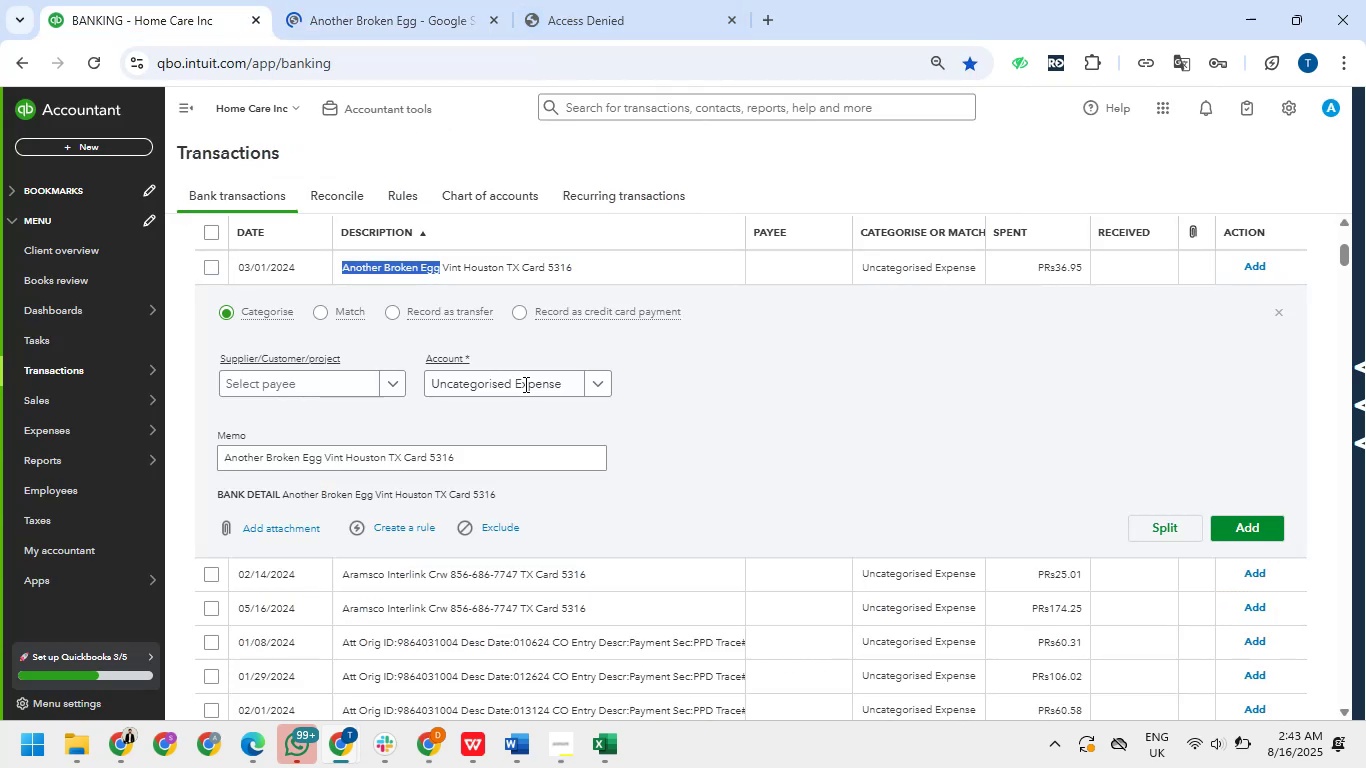 
left_click([526, 388])
 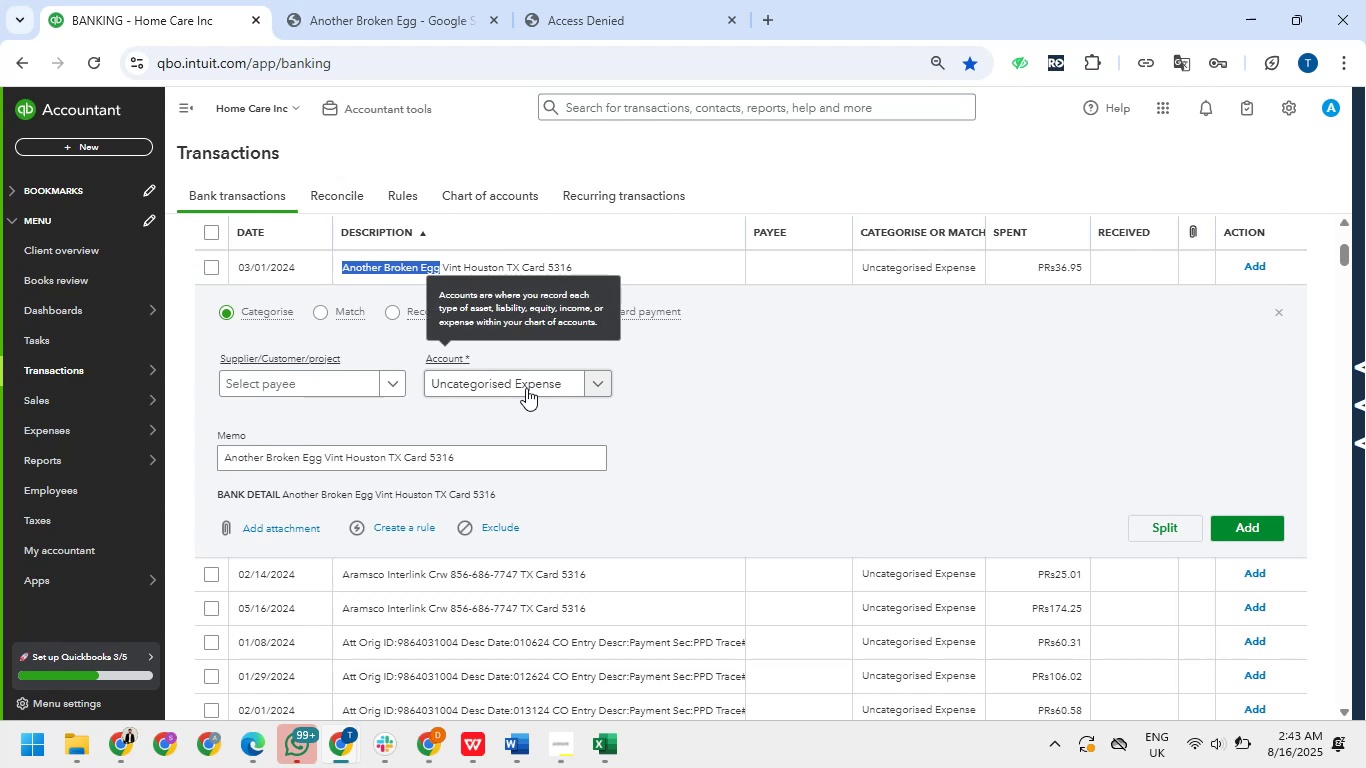 
left_click([526, 387])
 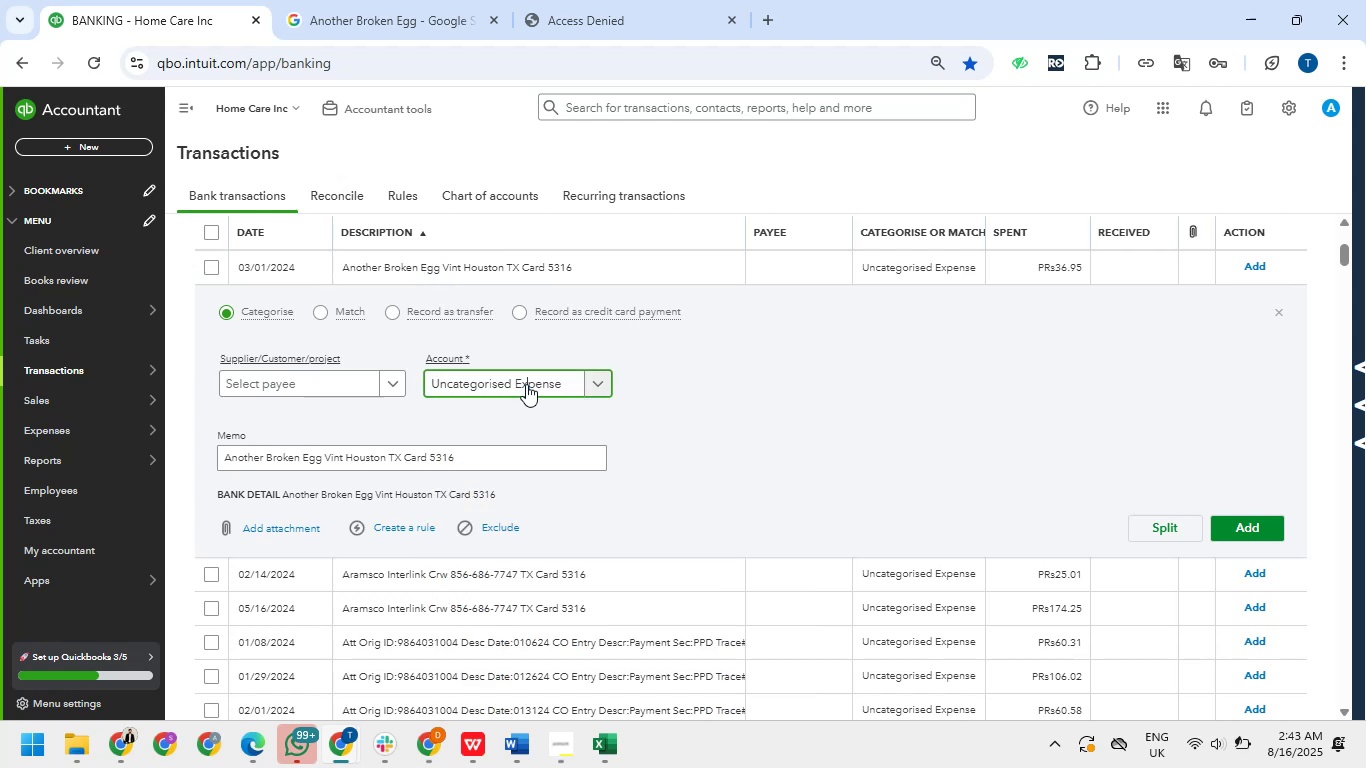 
left_click([526, 384])
 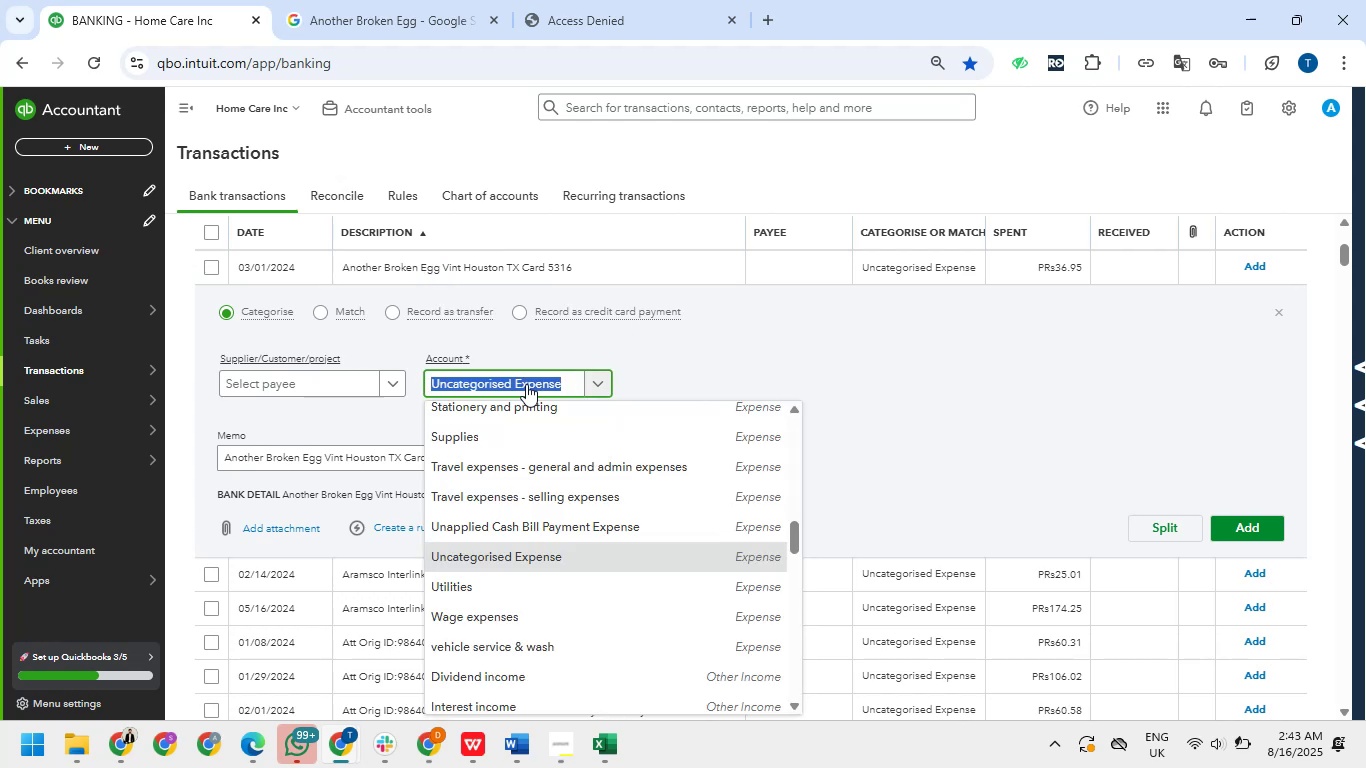 
type(meal)
 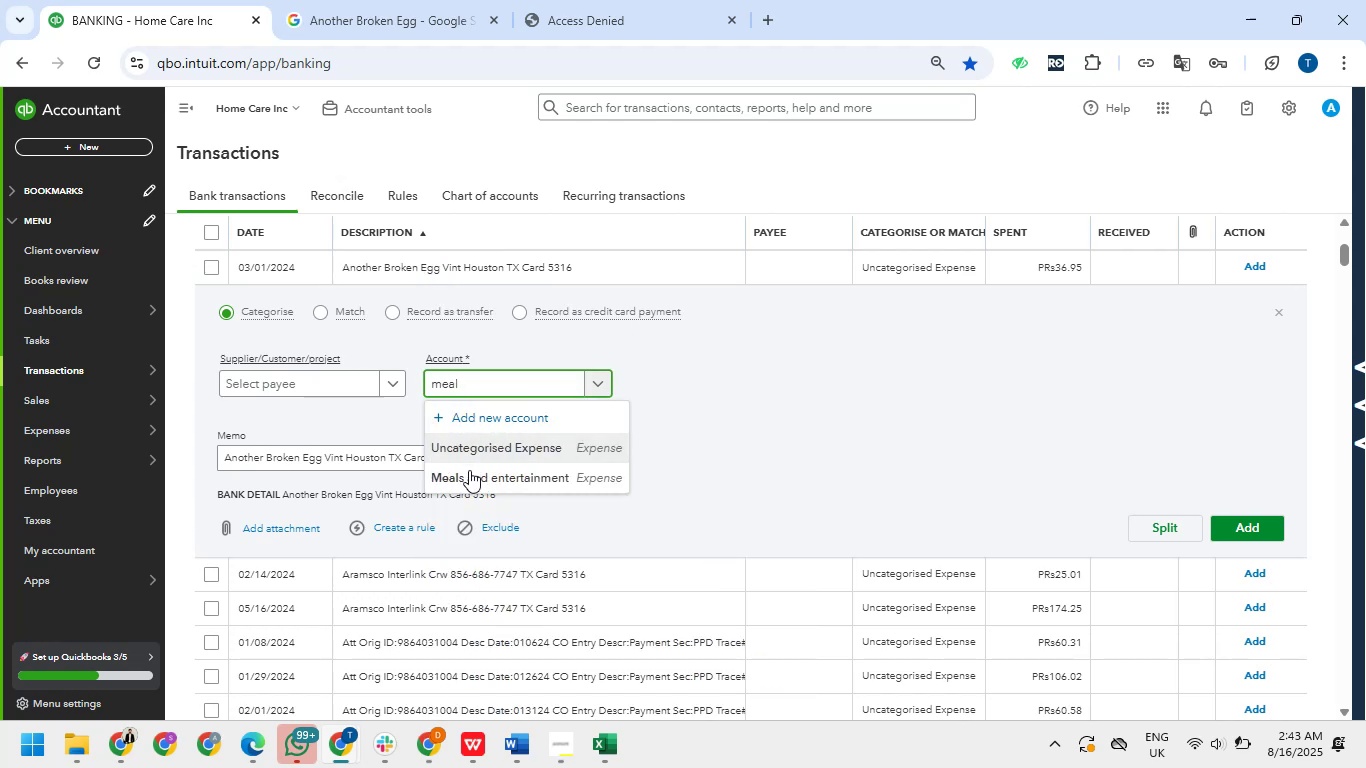 
left_click([469, 470])
 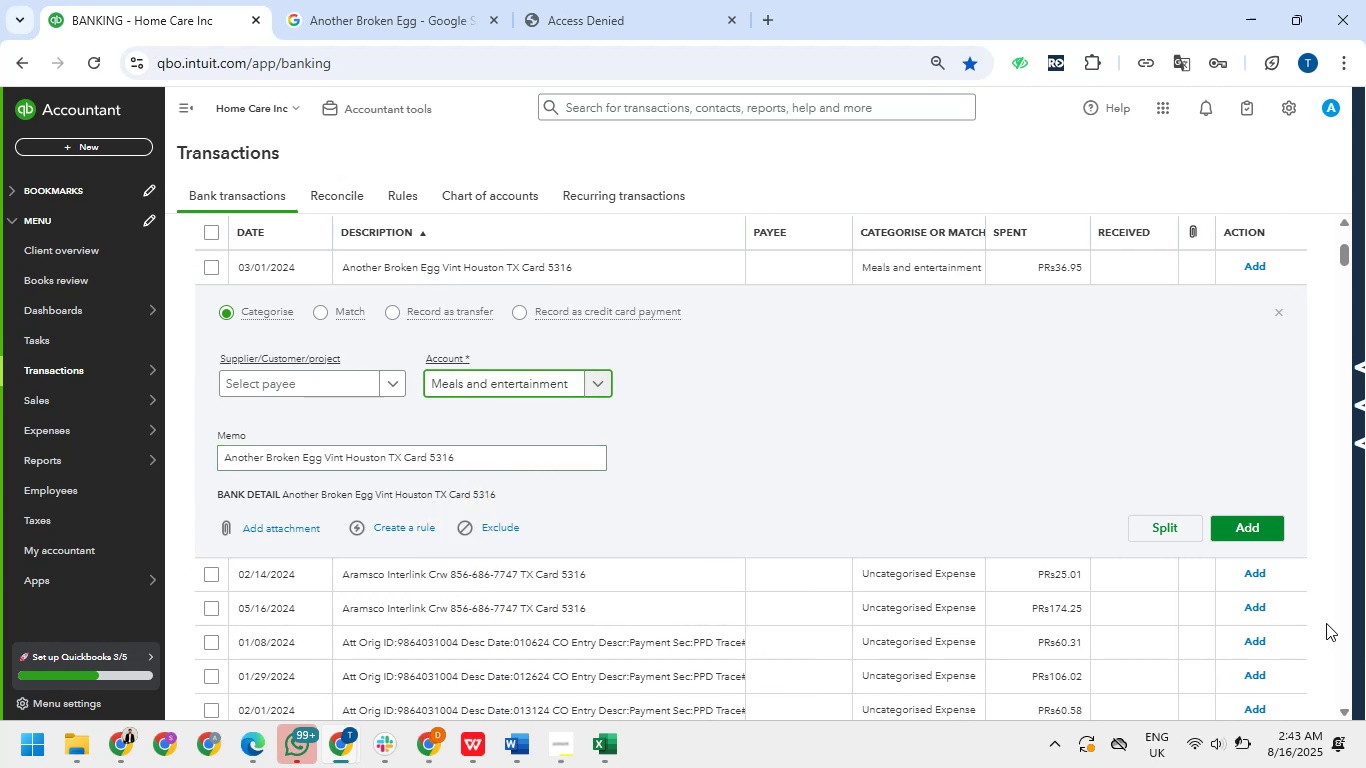 
left_click([1240, 517])
 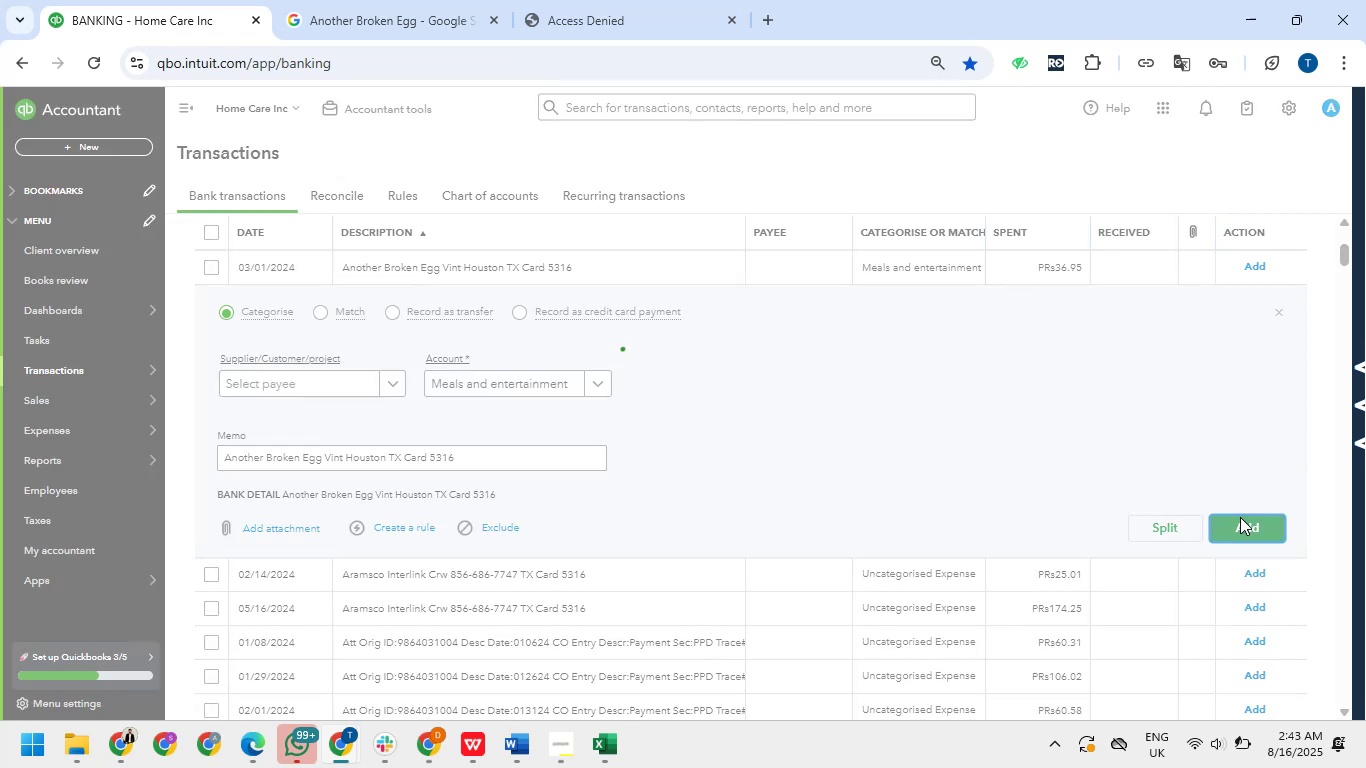 
wait(10.21)
 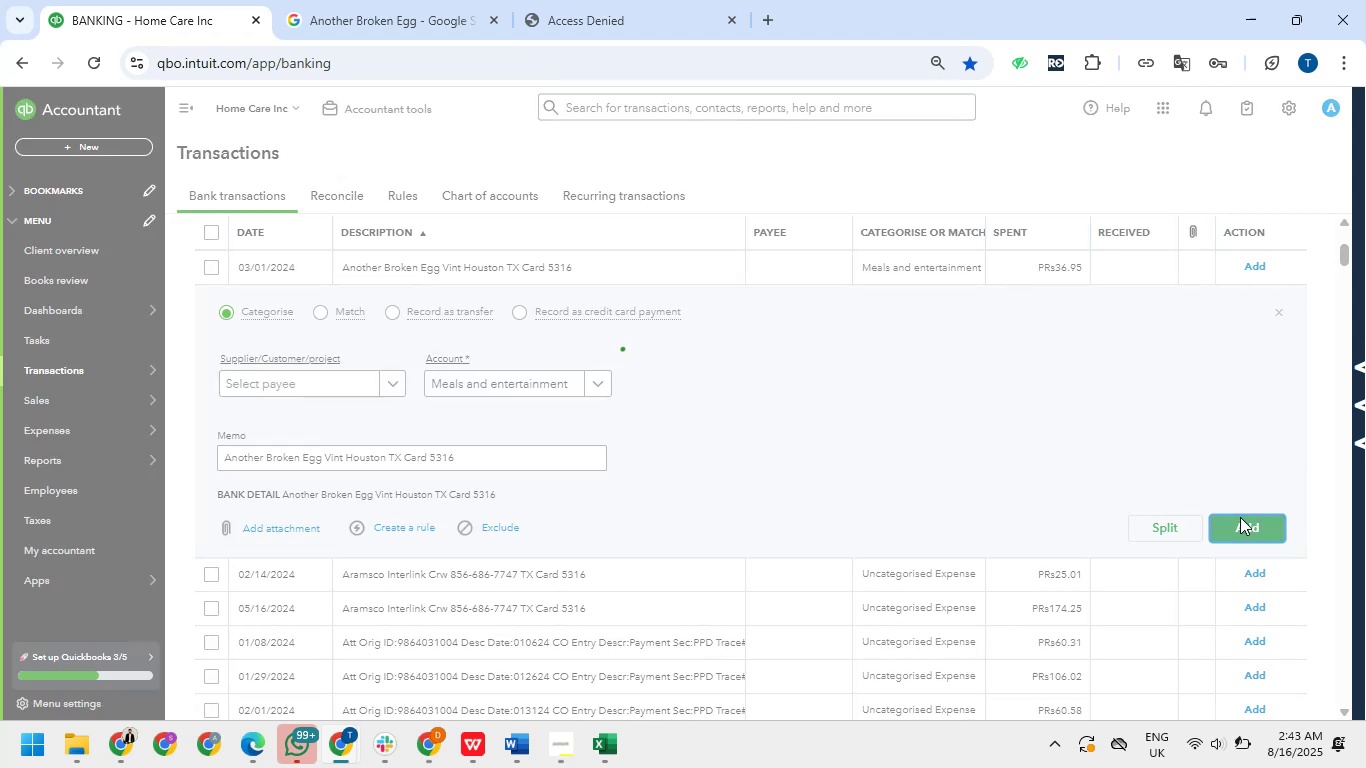 
left_click_drag(start_coordinate=[342, 271], to_coordinate=[447, 270])
 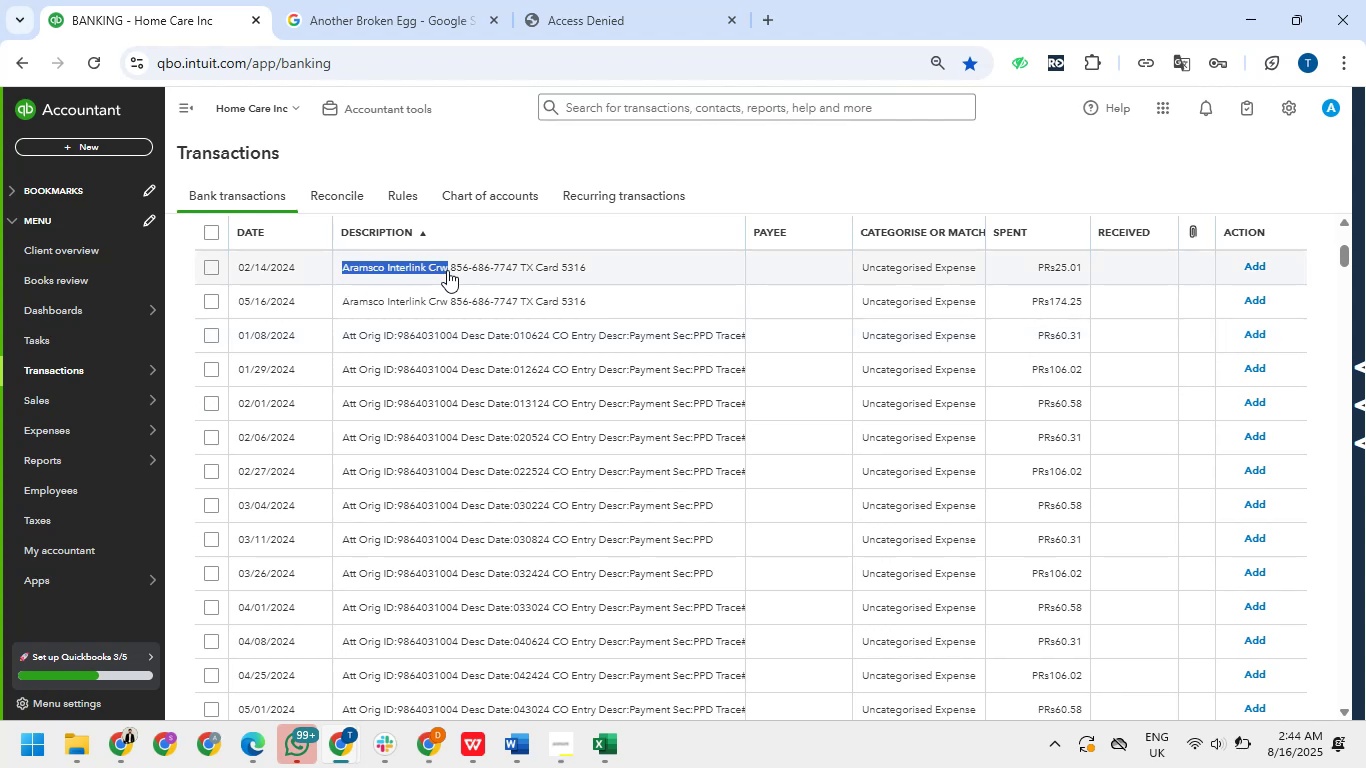 
key(Control+C)
 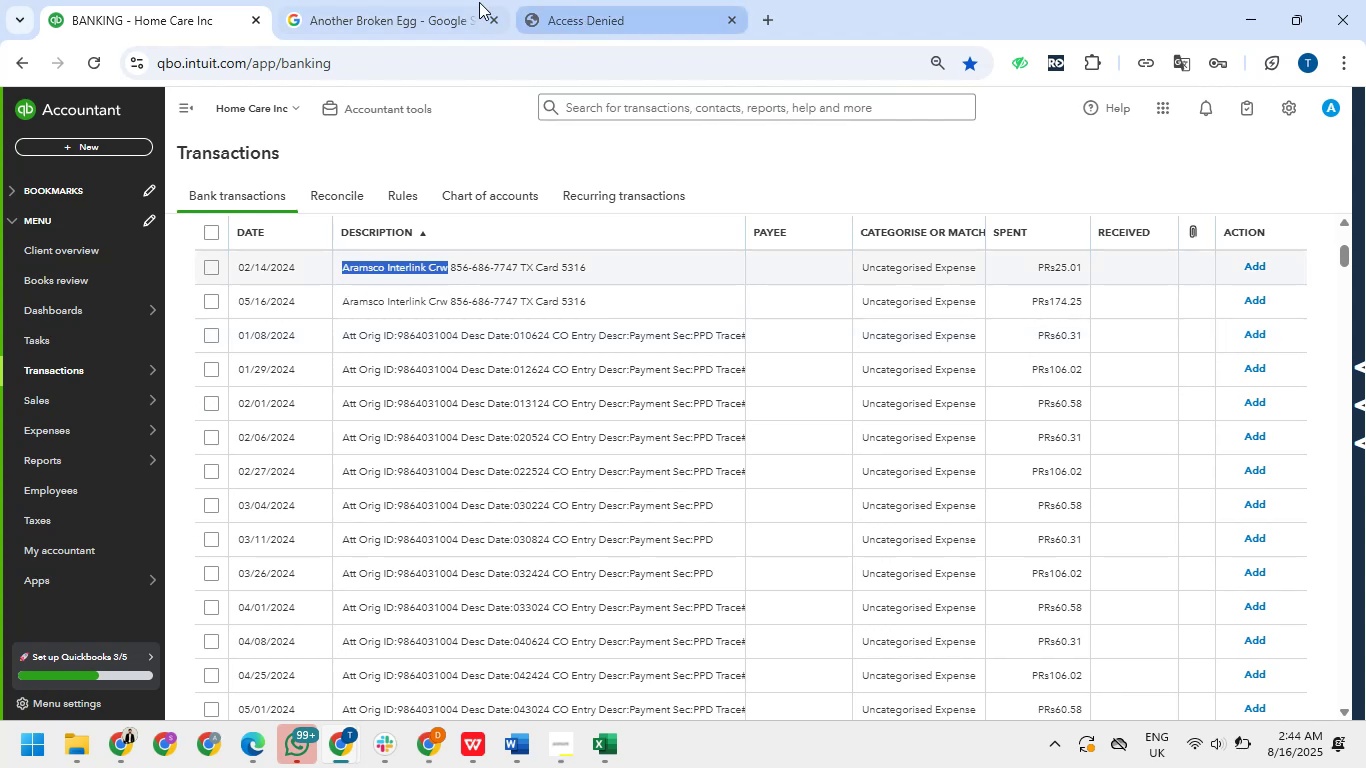 
left_click([472, 2])
 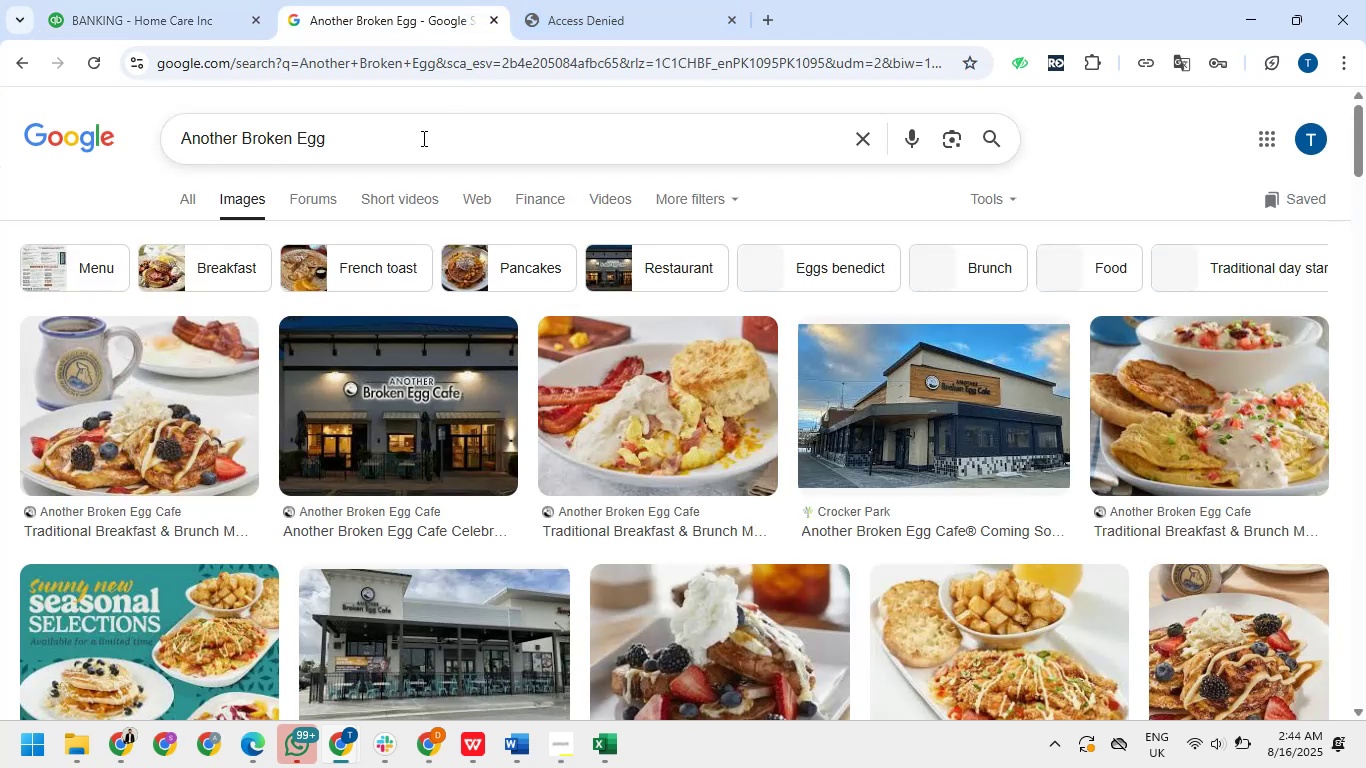 
left_click_drag(start_coordinate=[421, 139], to_coordinate=[835, 186])
 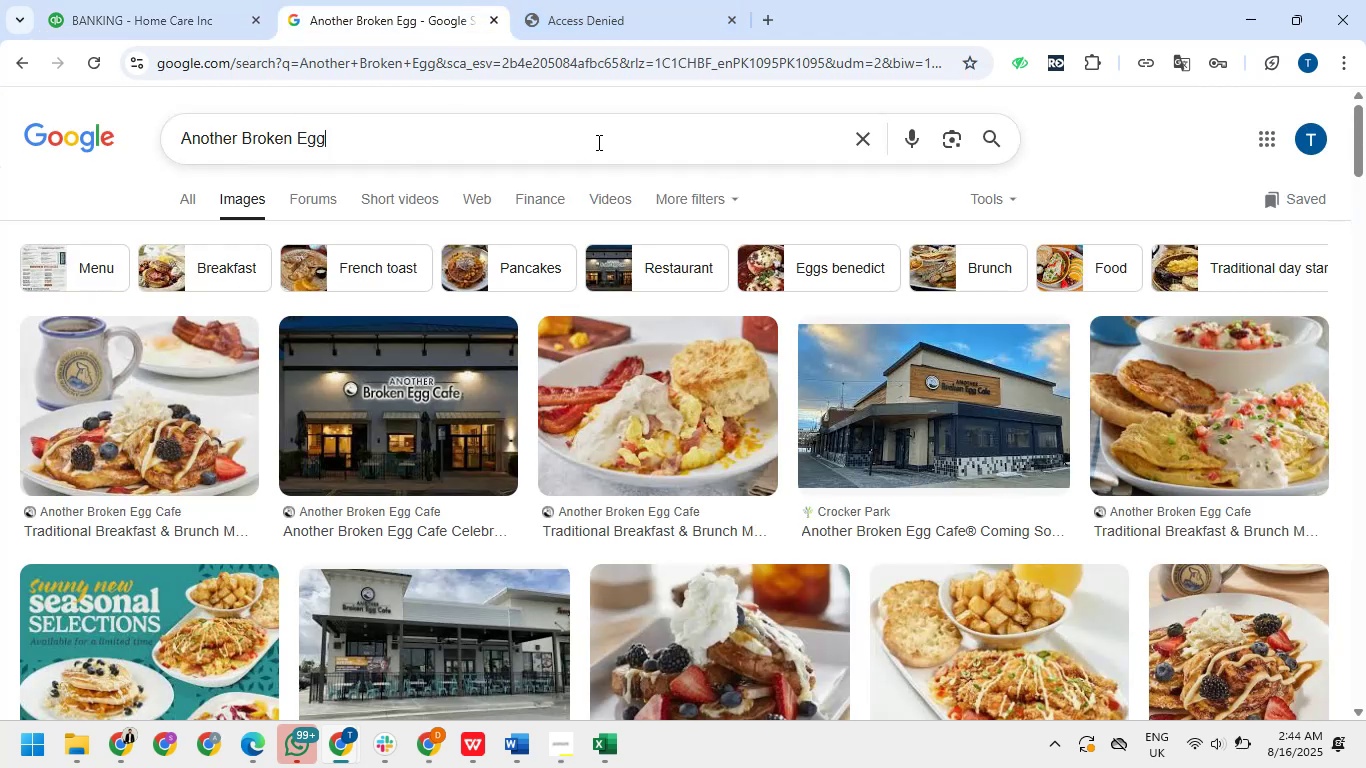 
left_click_drag(start_coordinate=[603, 140], to_coordinate=[776, 303])
 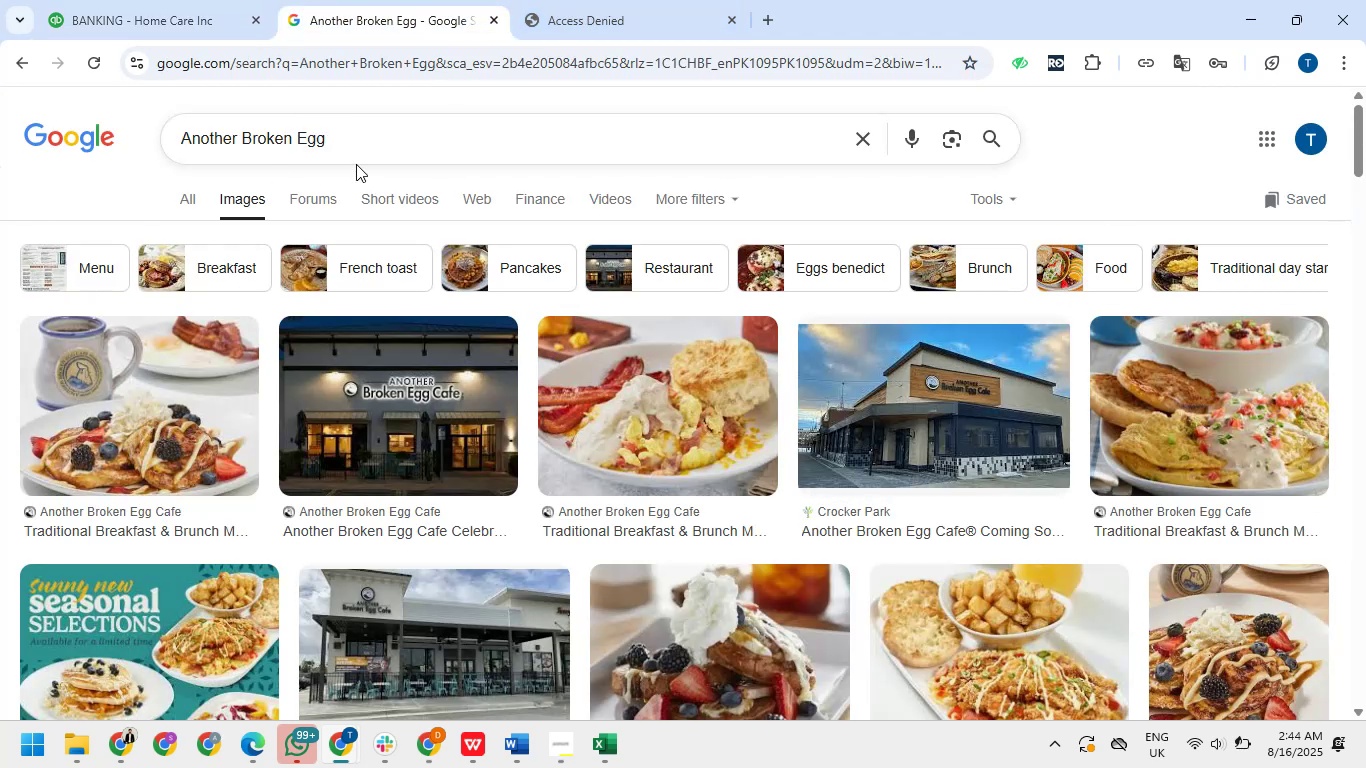 
left_click_drag(start_coordinate=[338, 139], to_coordinate=[146, 123])
 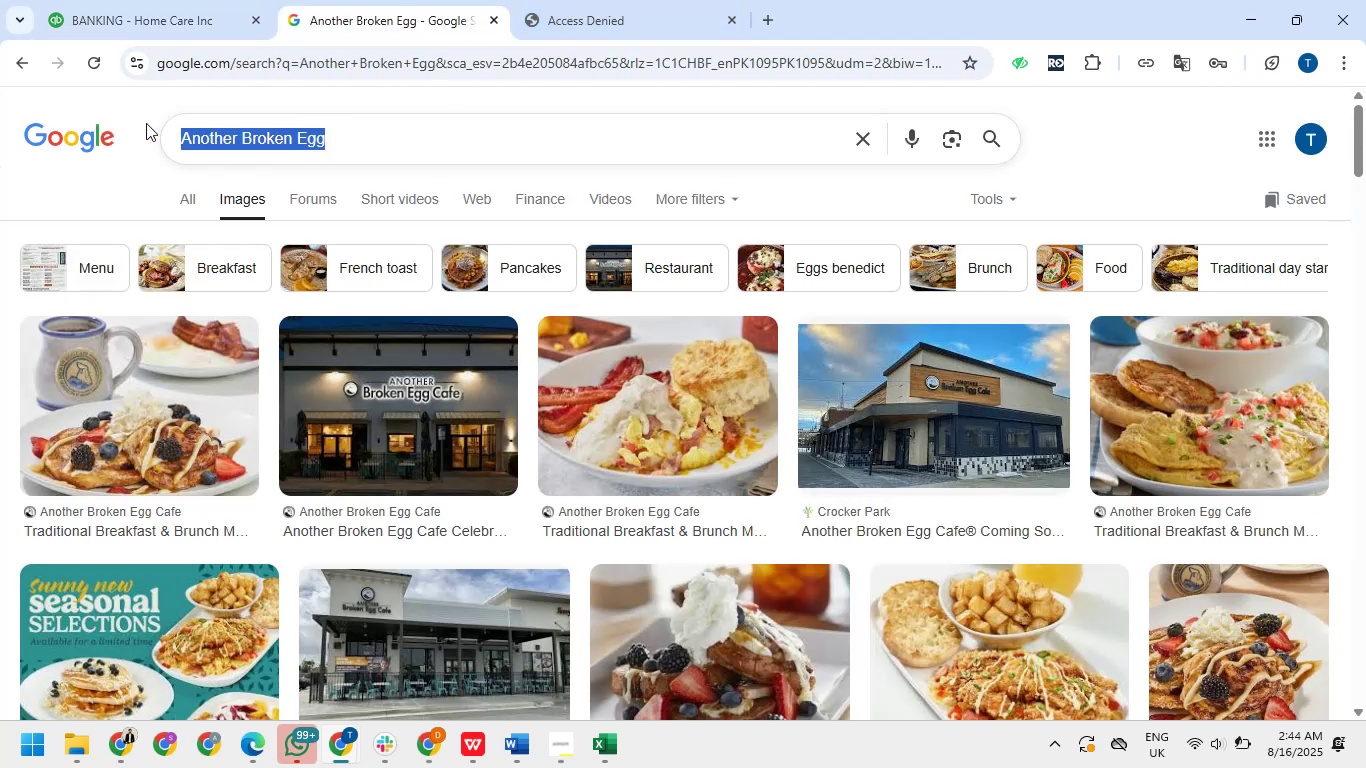 
key(Control+V)
 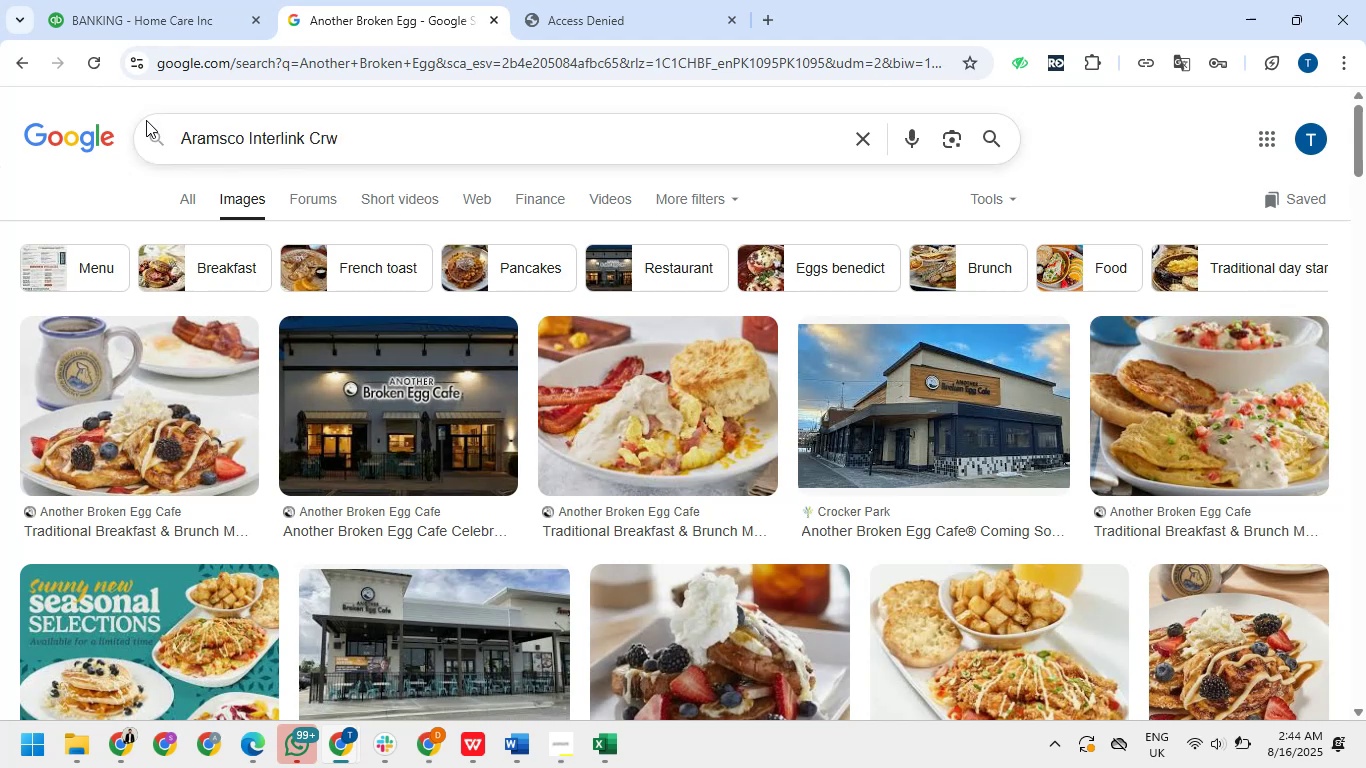 
key(NumpadEnter)
 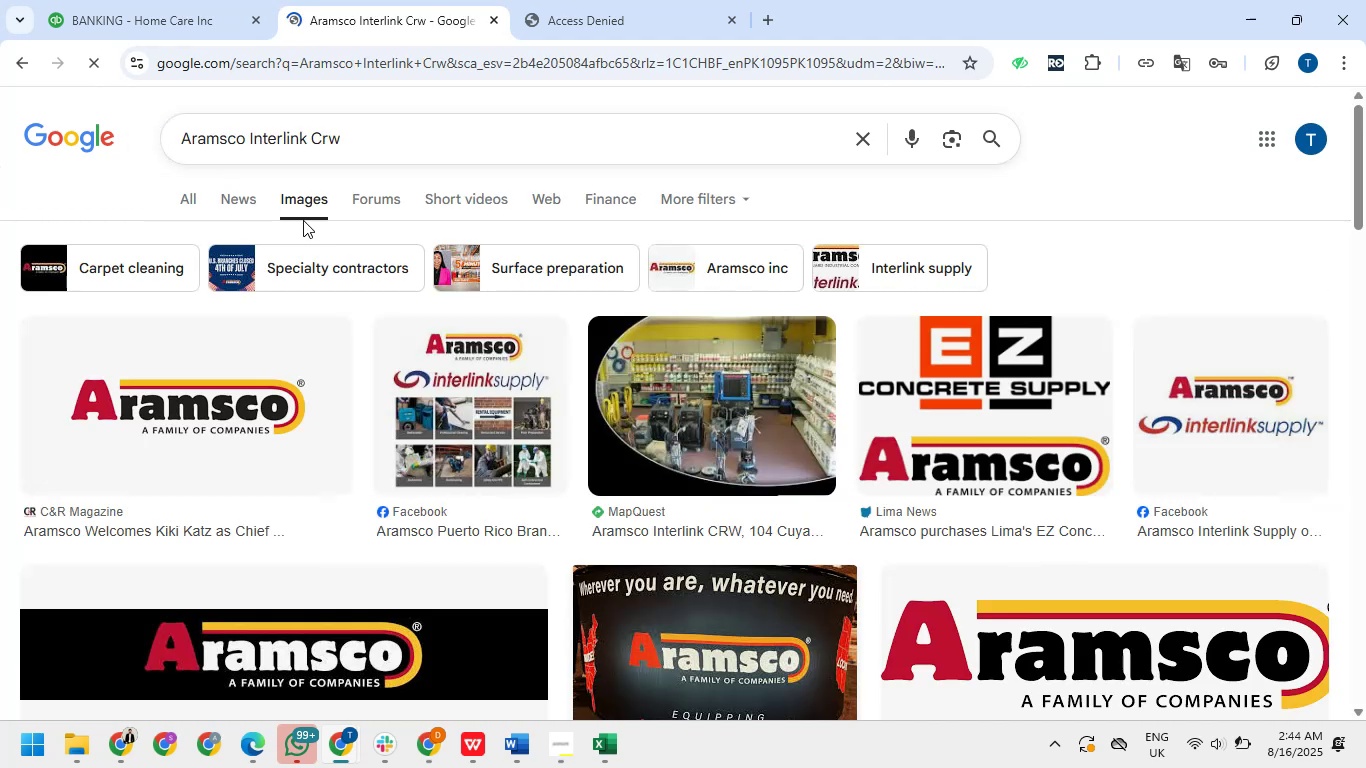 
scroll: coordinate [304, 221], scroll_direction: up, amount: 3.0
 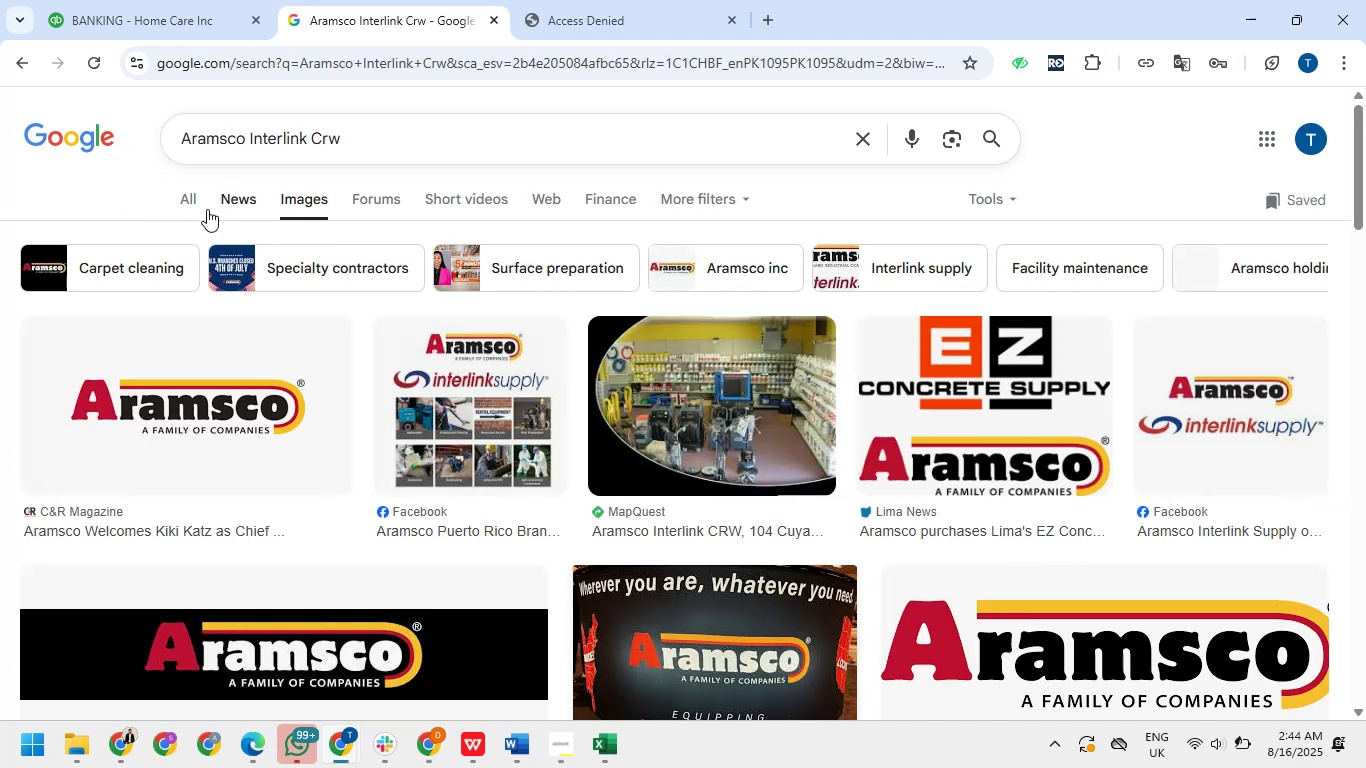 
left_click([197, 205])
 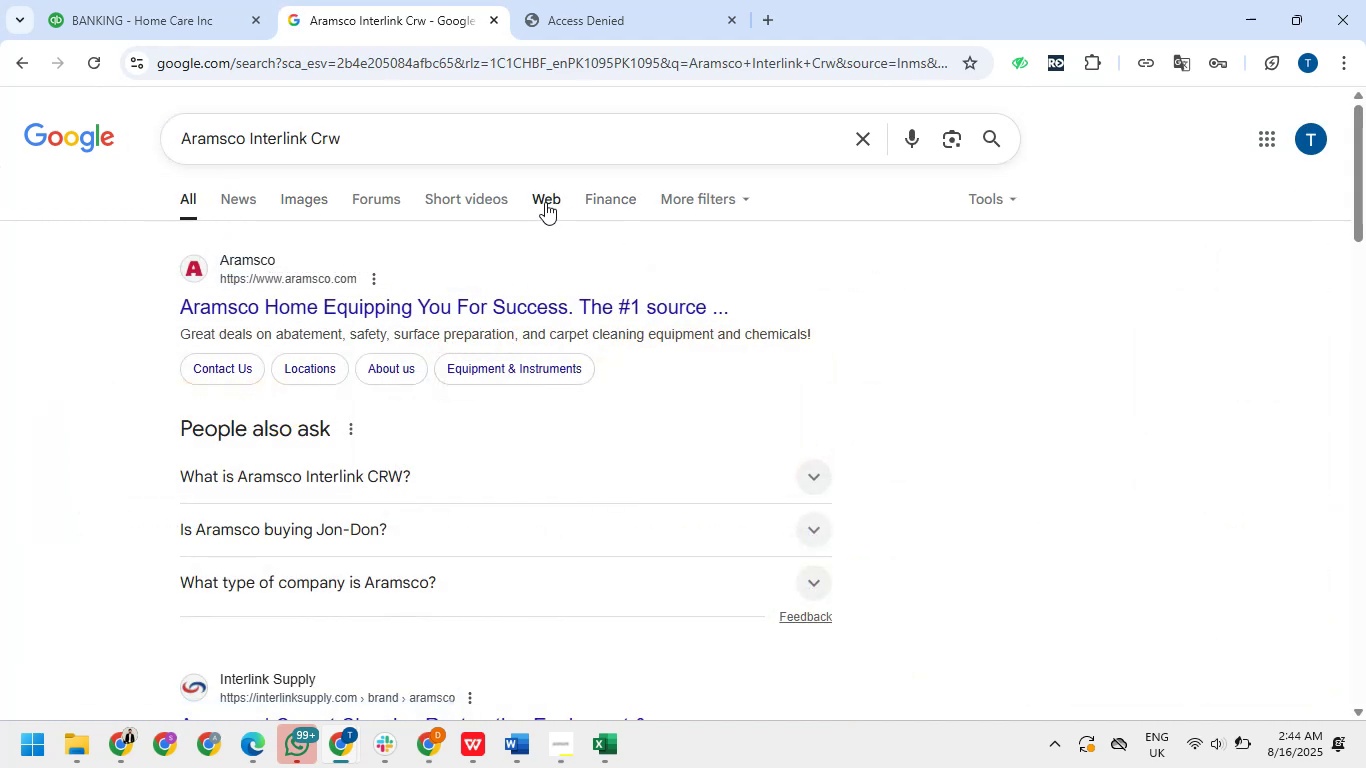 
wait(6.04)
 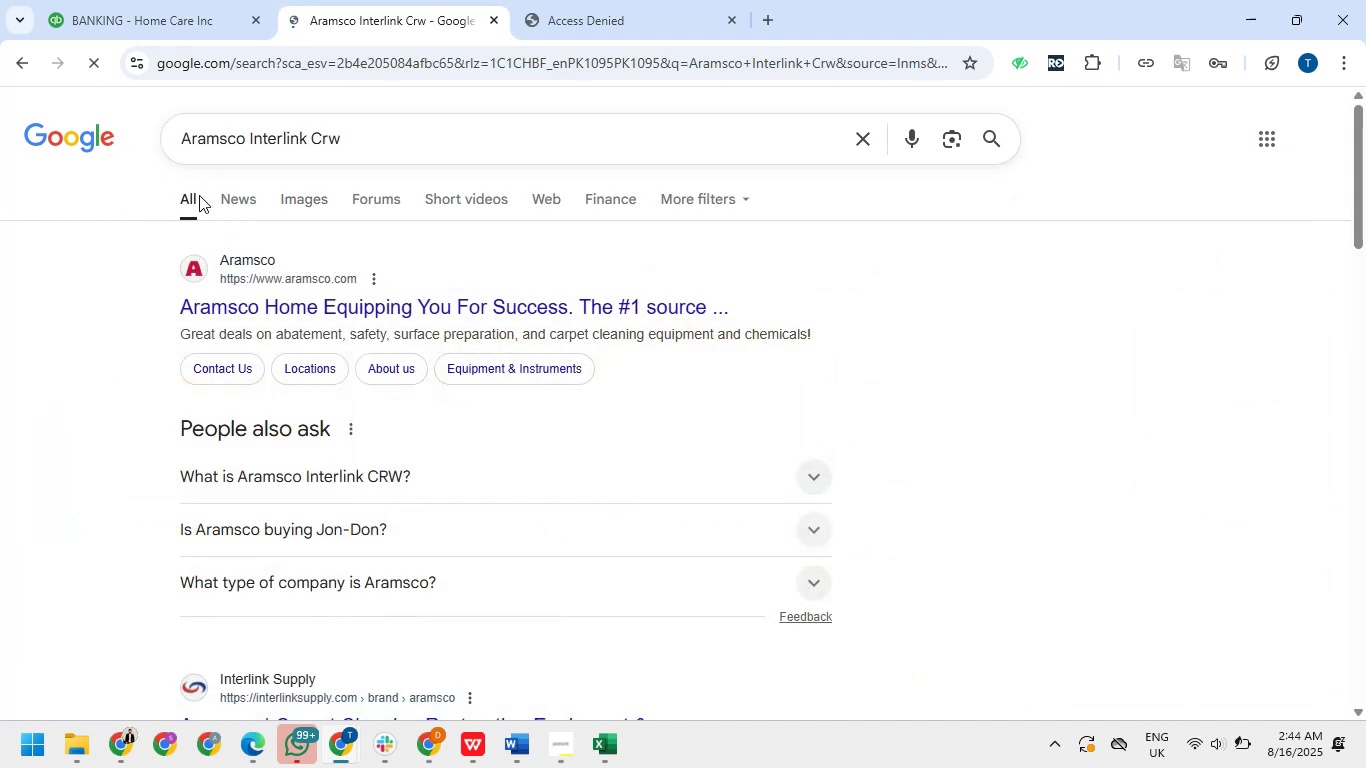 
left_click([99, 1])
 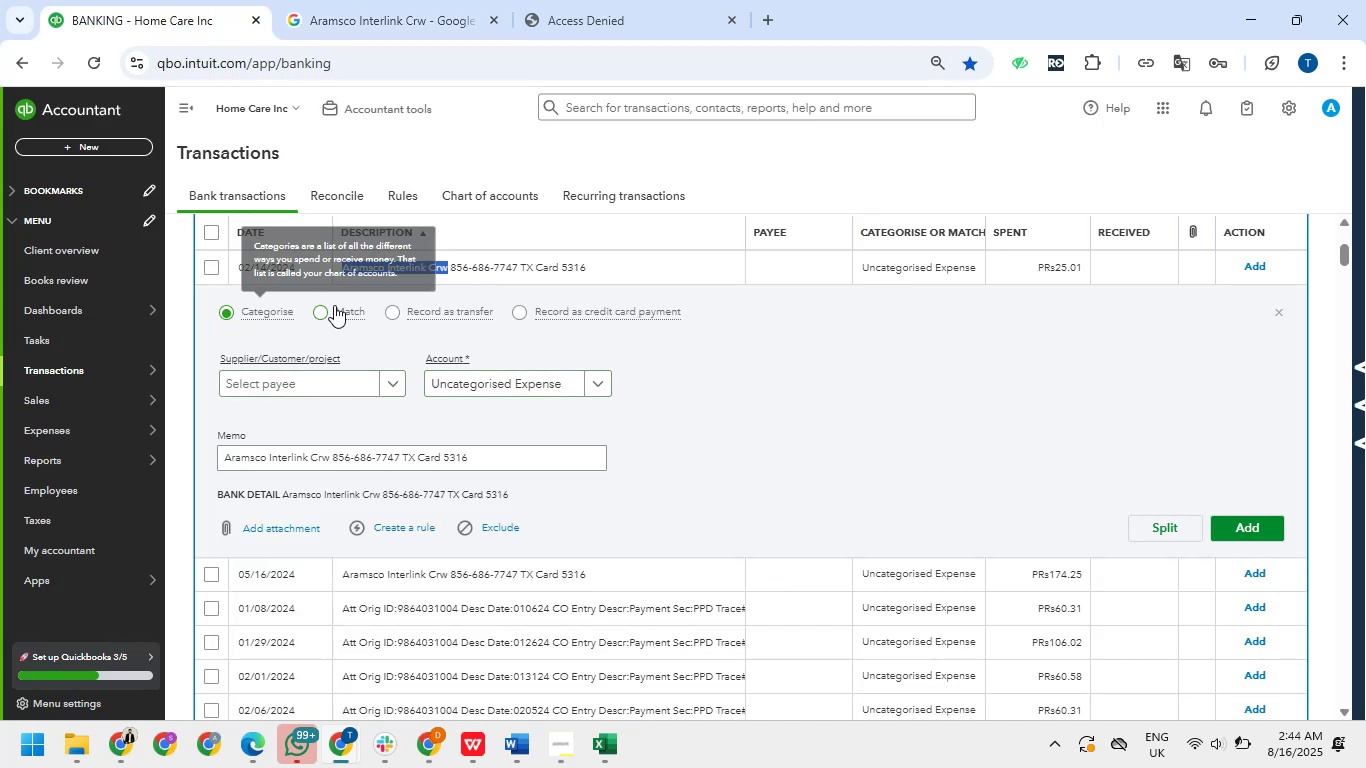 
left_click([270, 382])
 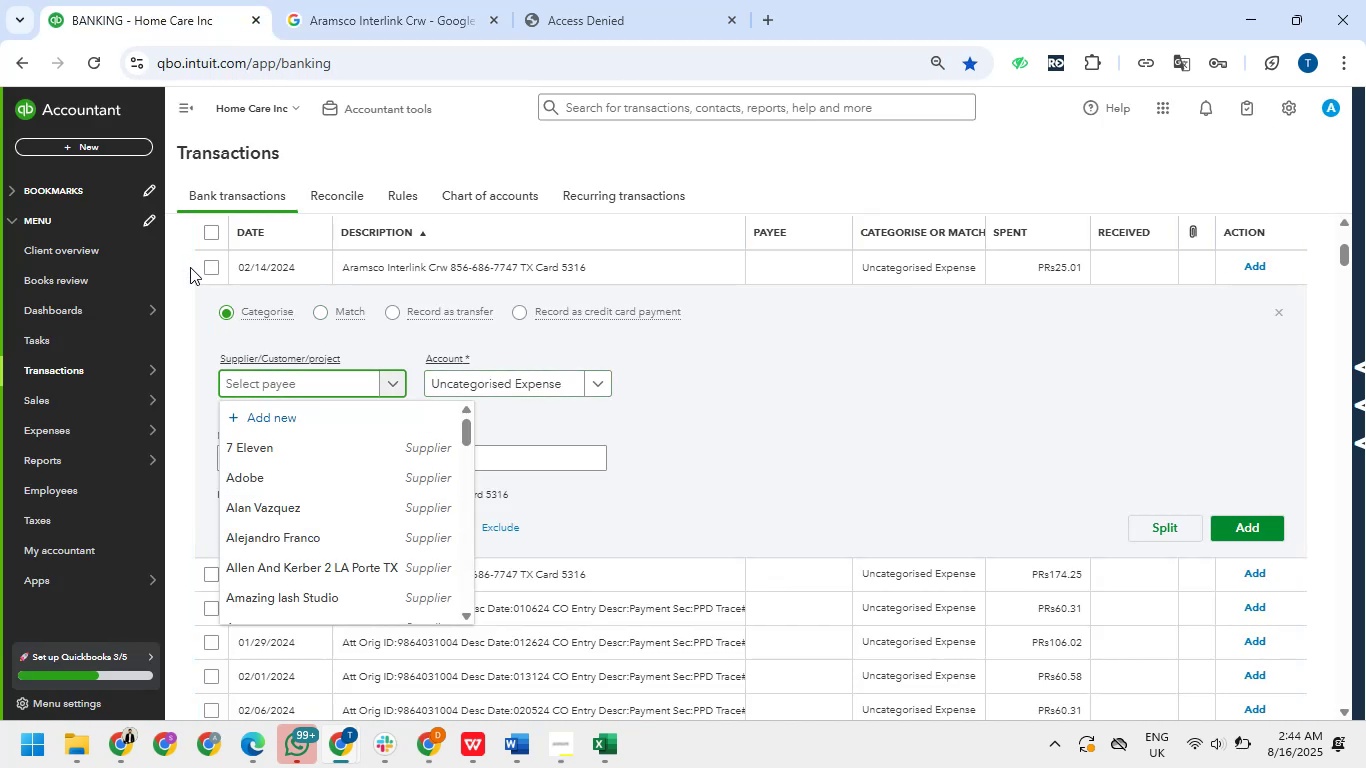 
left_click([213, 267])
 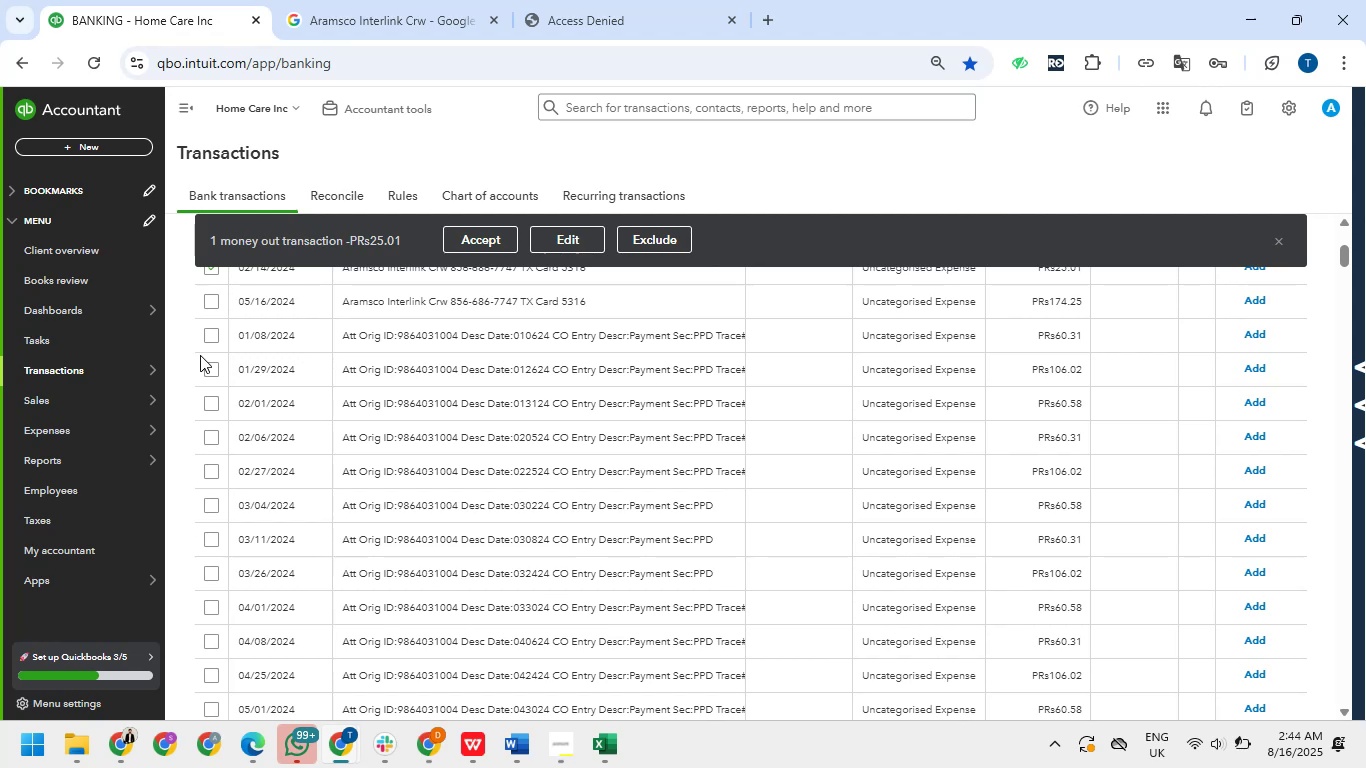 
scroll: coordinate [211, 335], scroll_direction: up, amount: 3.0
 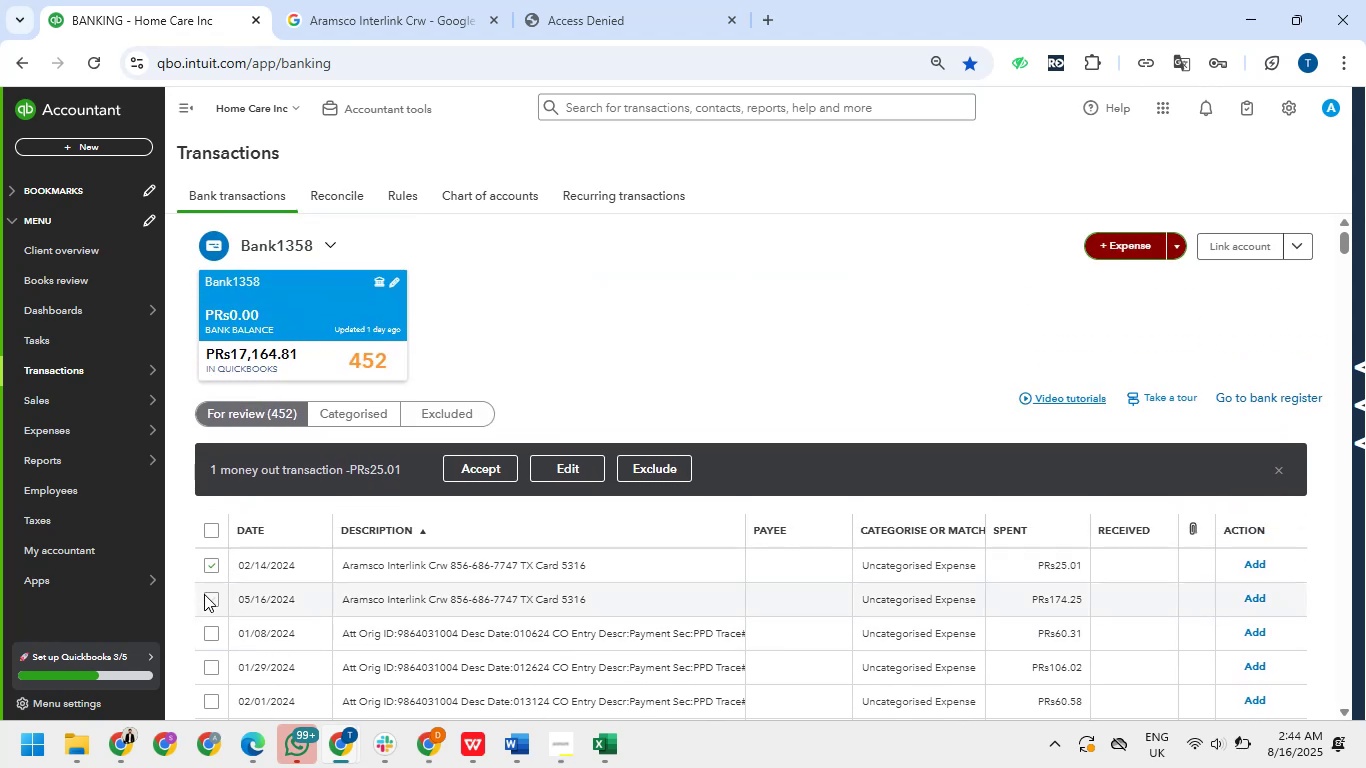 
left_click([208, 597])
 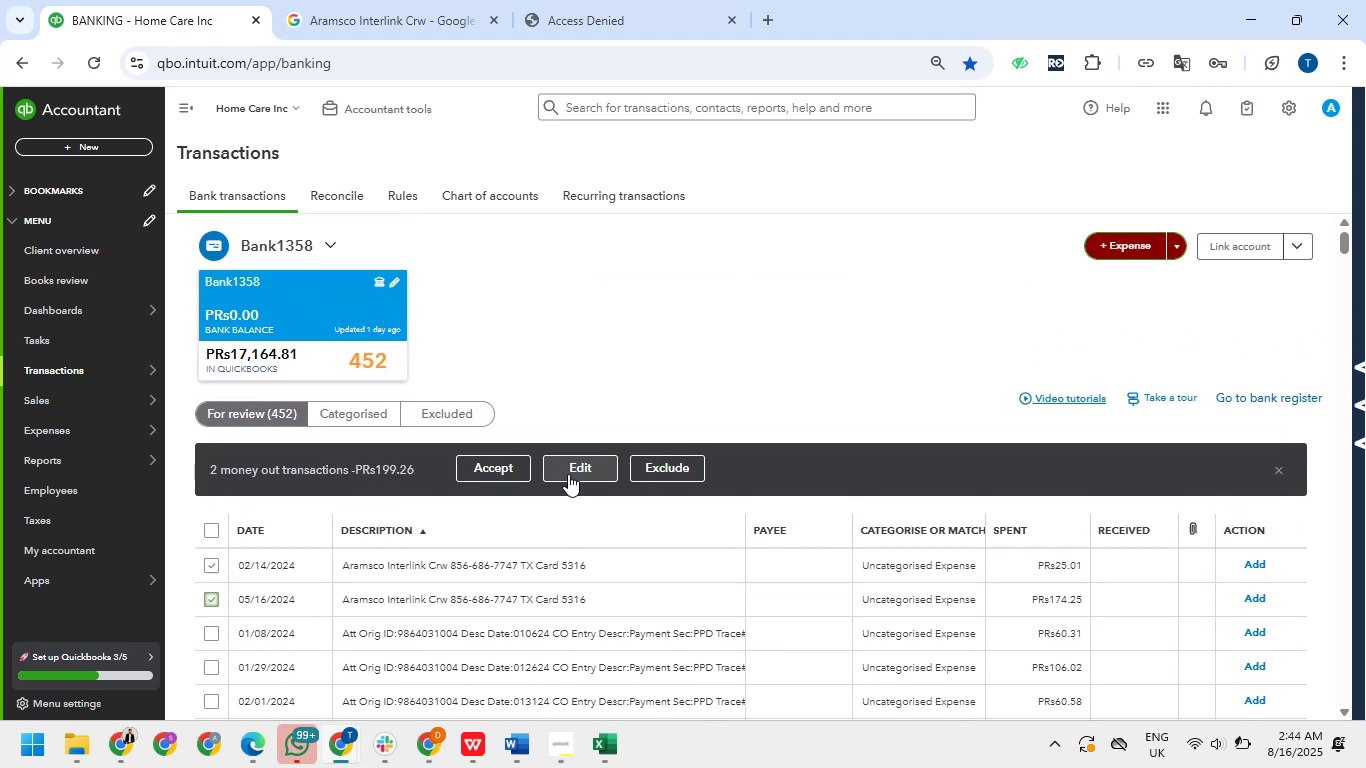 
left_click([569, 469])
 